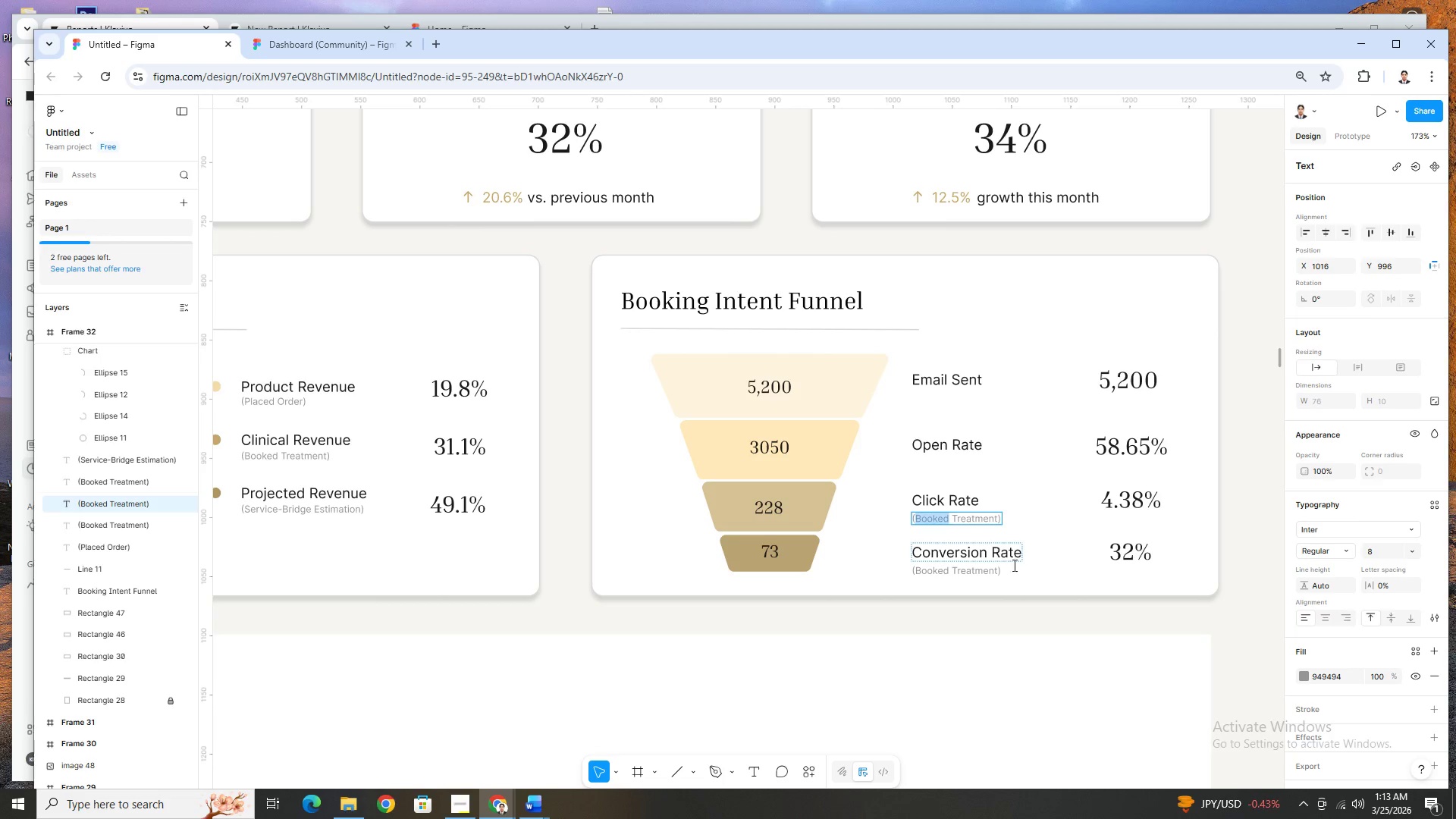 
type(Clicked Booking )
 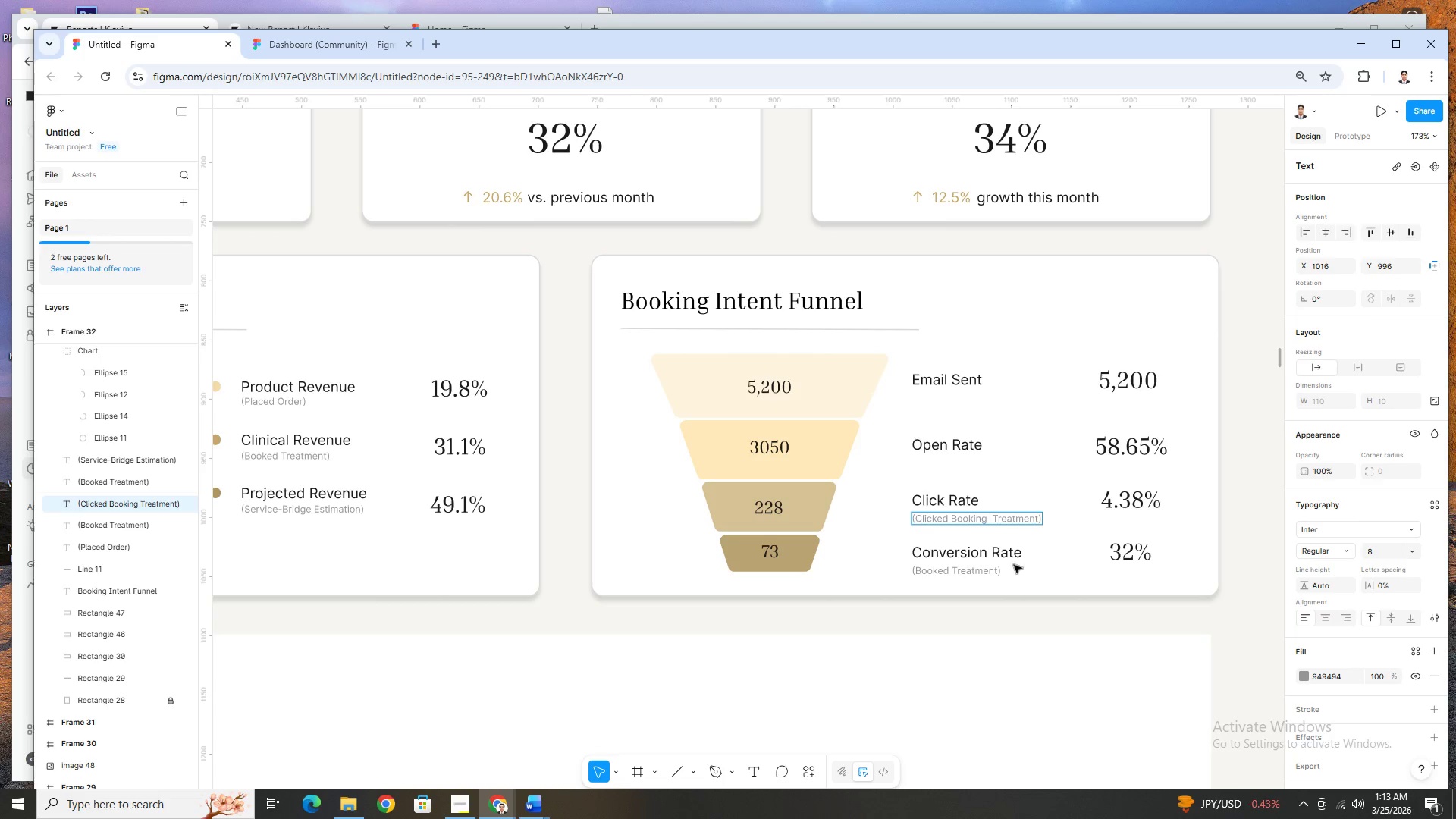 
left_click_drag(start_coordinate=[993, 519], to_coordinate=[1037, 519])
 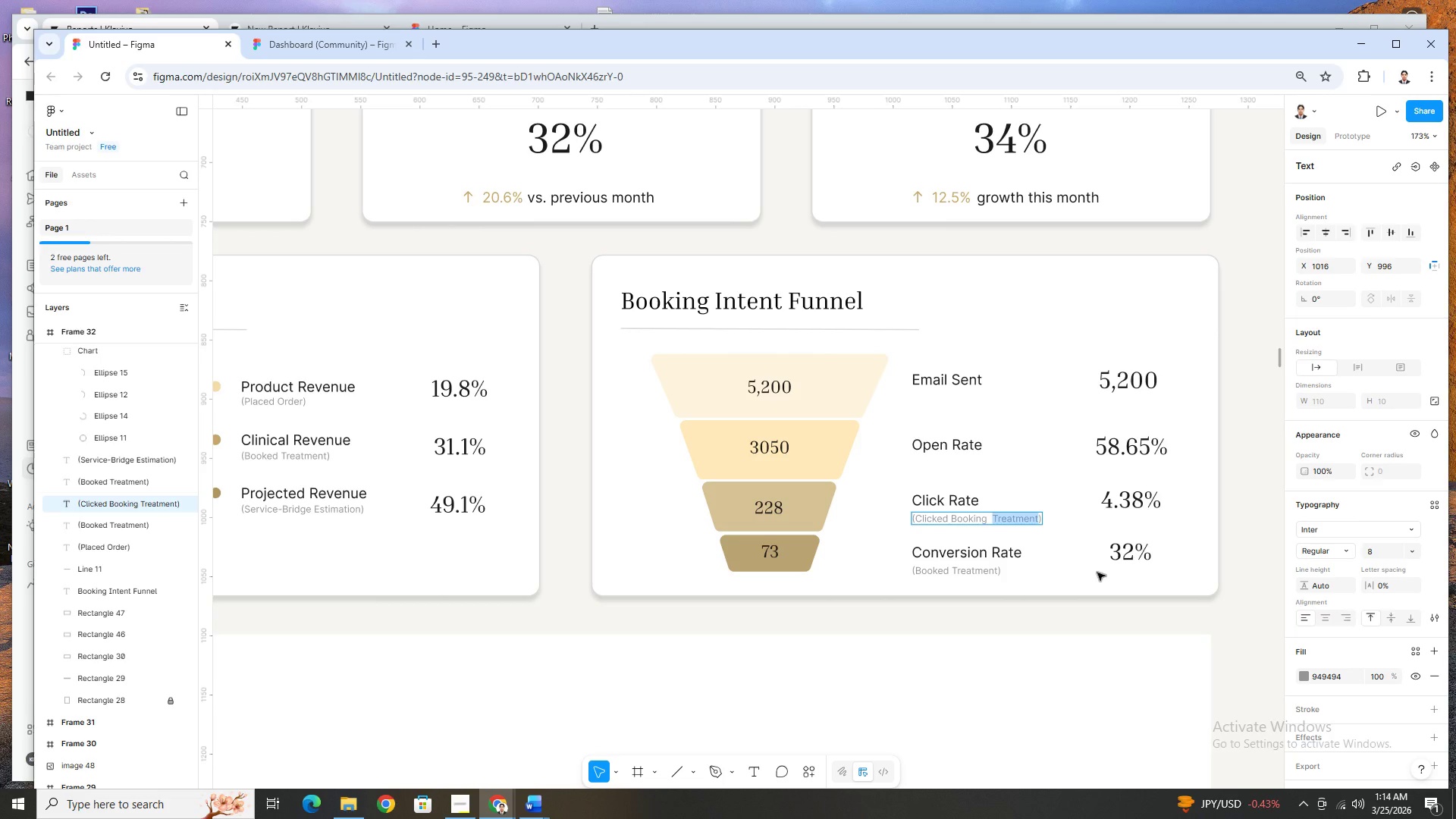 
type(Link)
 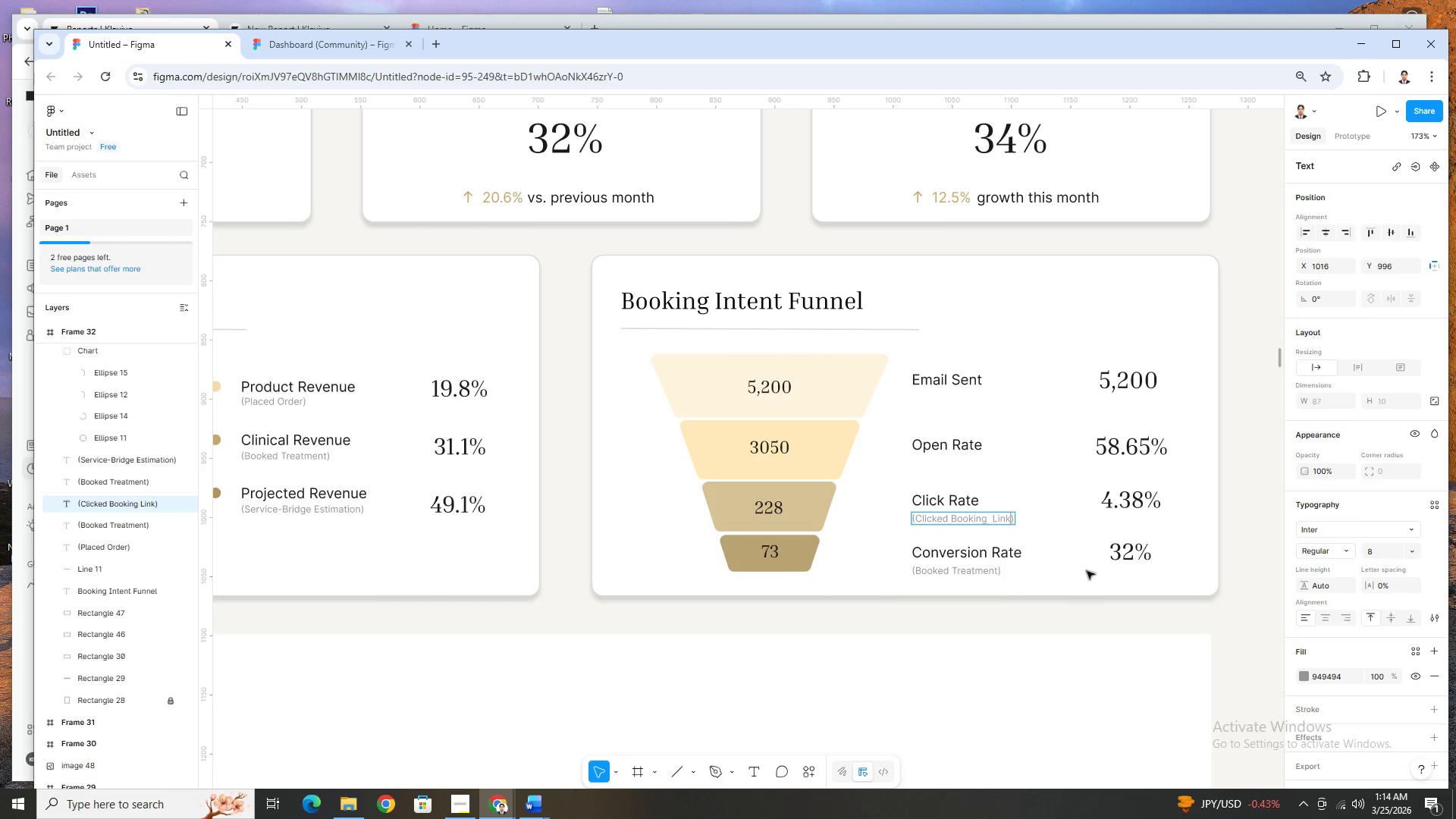 
left_click([1059, 566])
 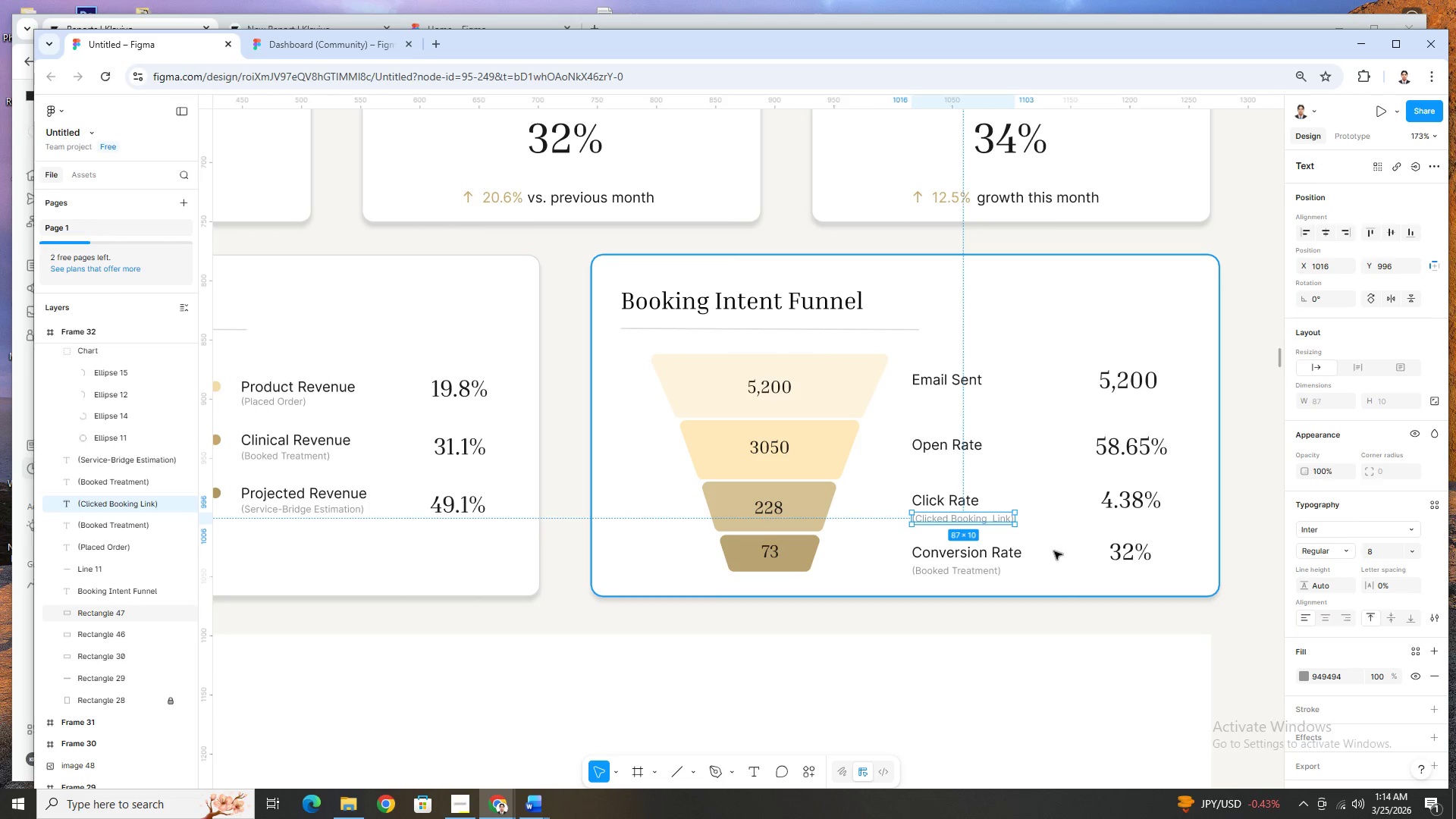 
left_click([1021, 552])
 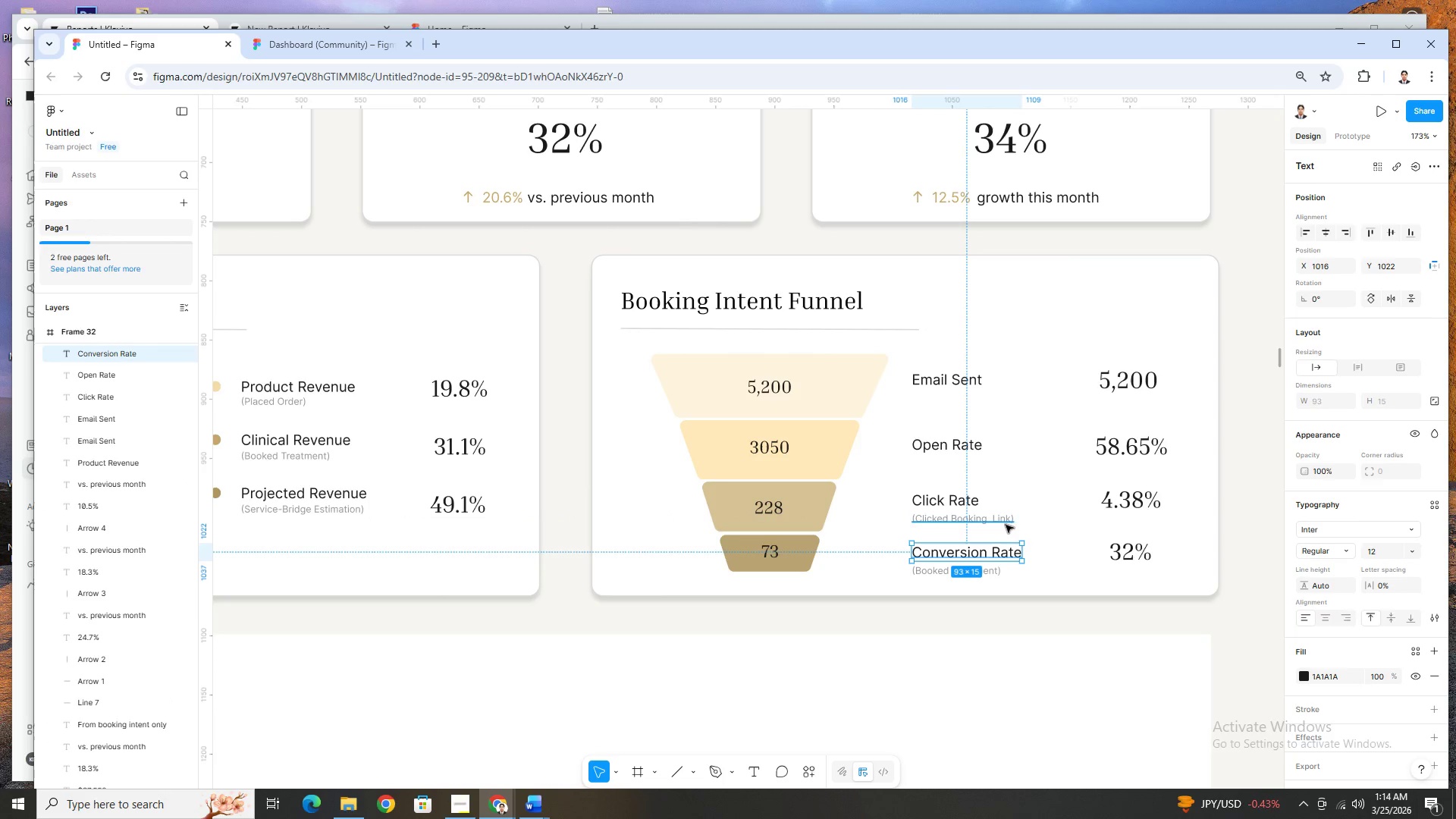 
left_click([1004, 522])
 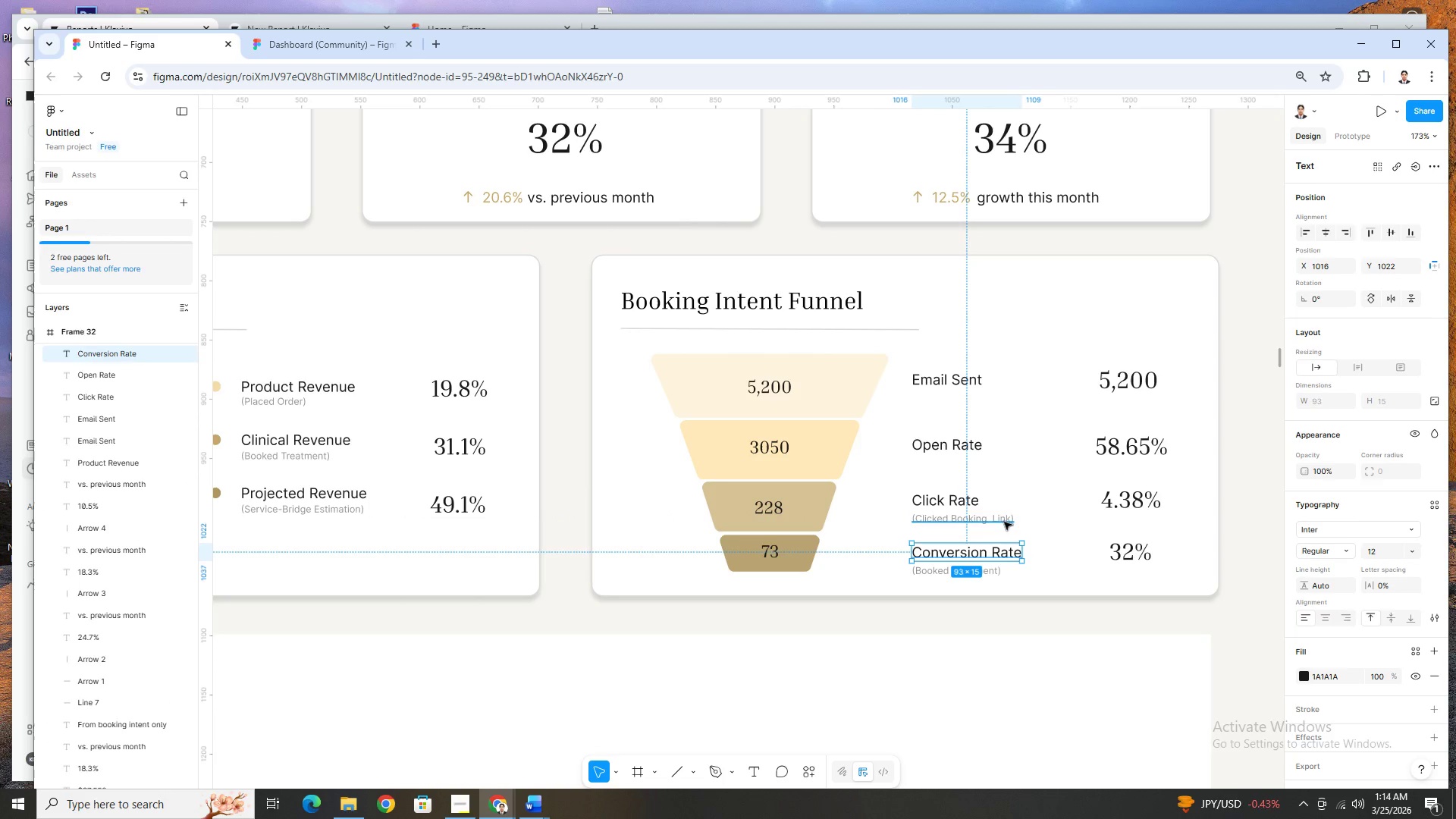 
key(C)
 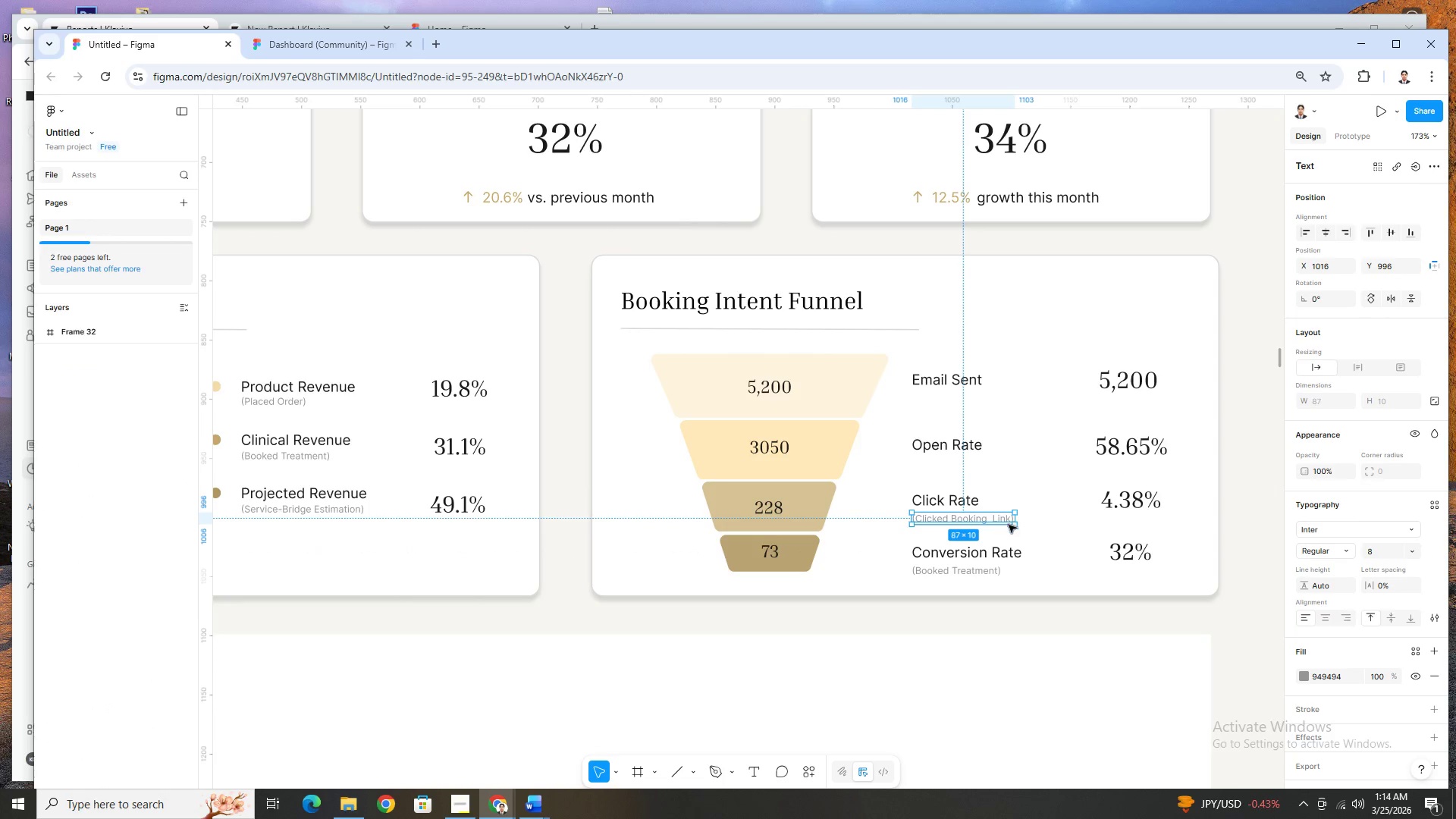 
key(Control+V)
 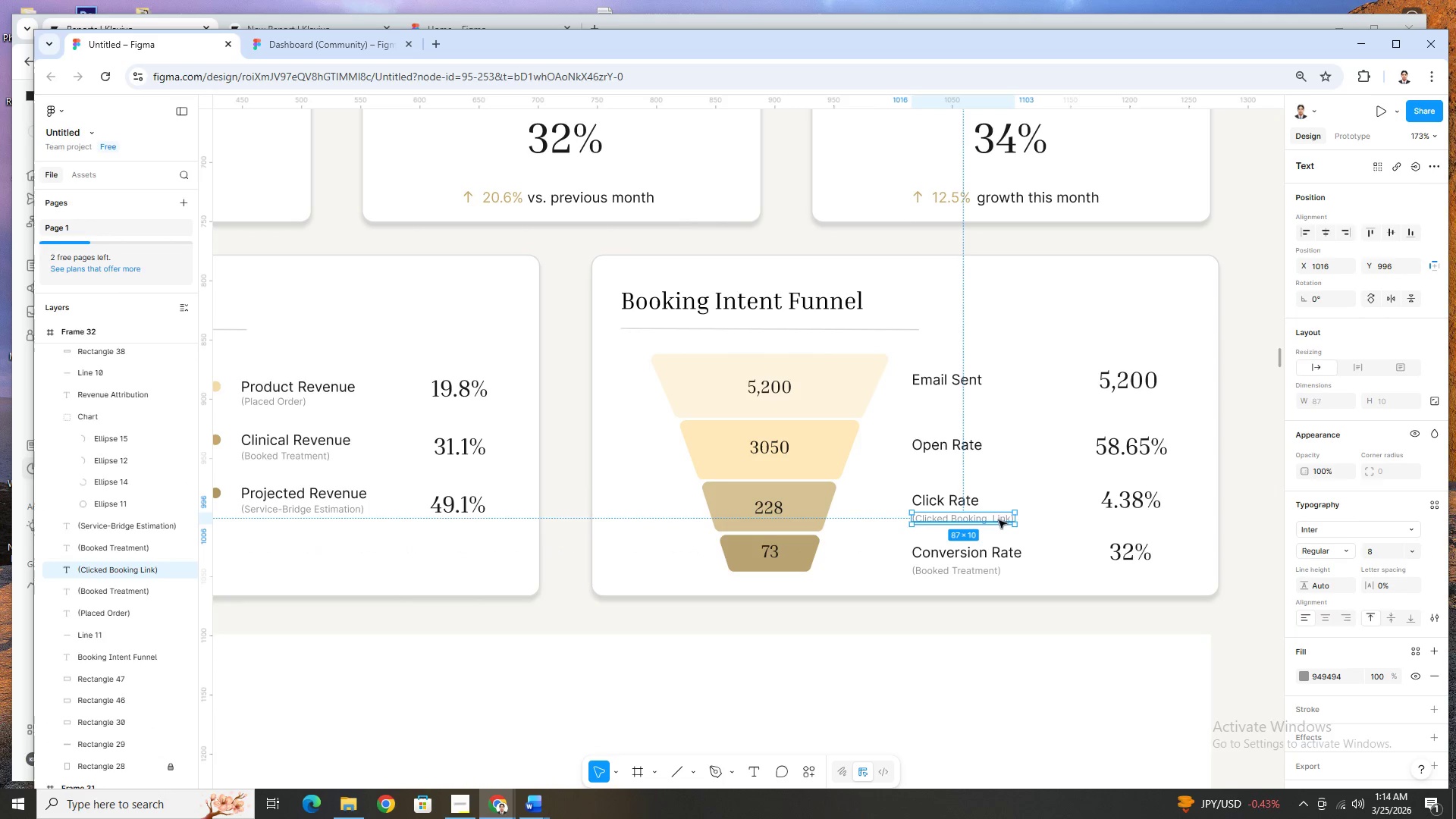 
left_click_drag(start_coordinate=[999, 520], to_coordinate=[997, 466])
 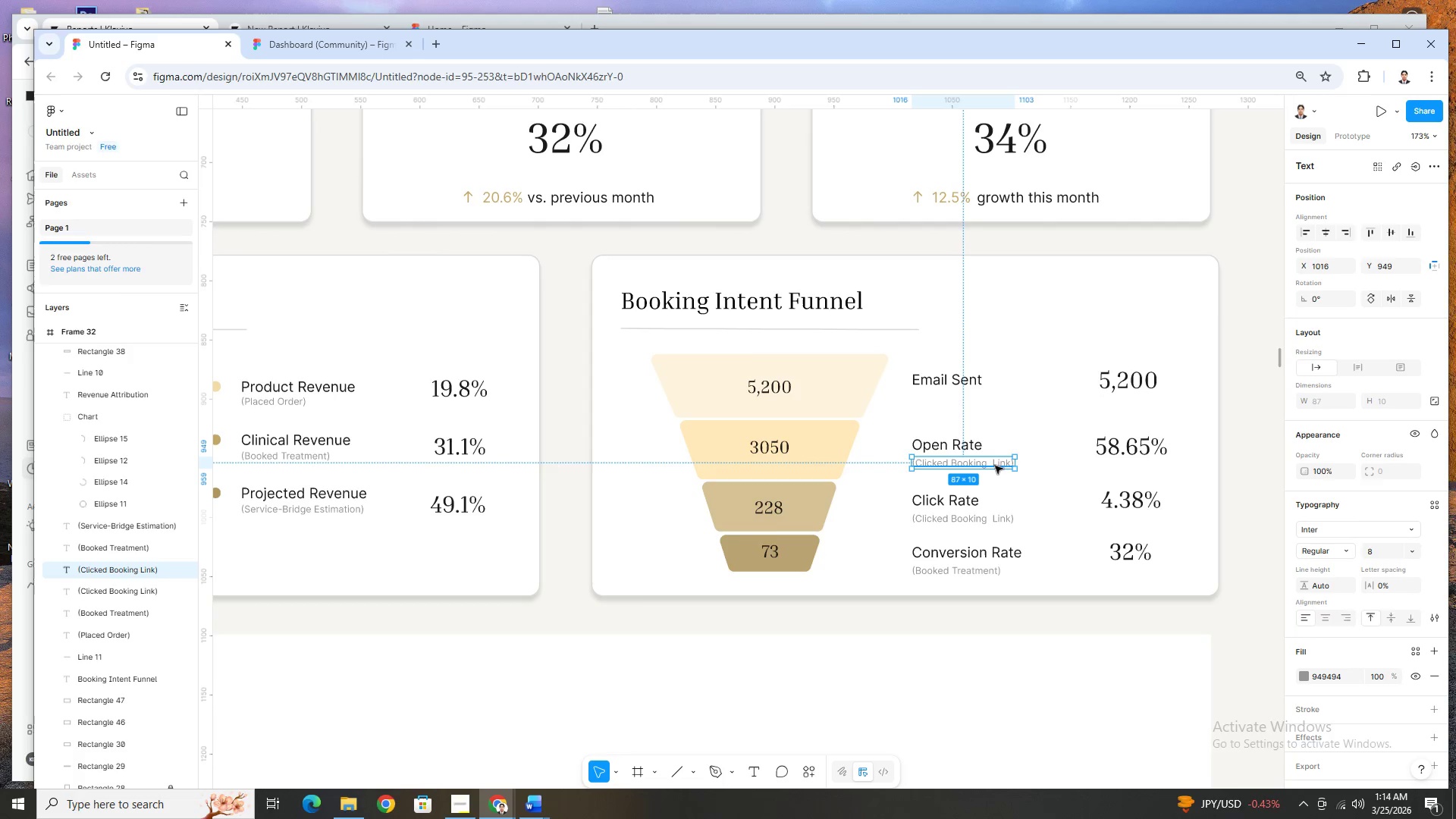 
double_click([995, 466])
 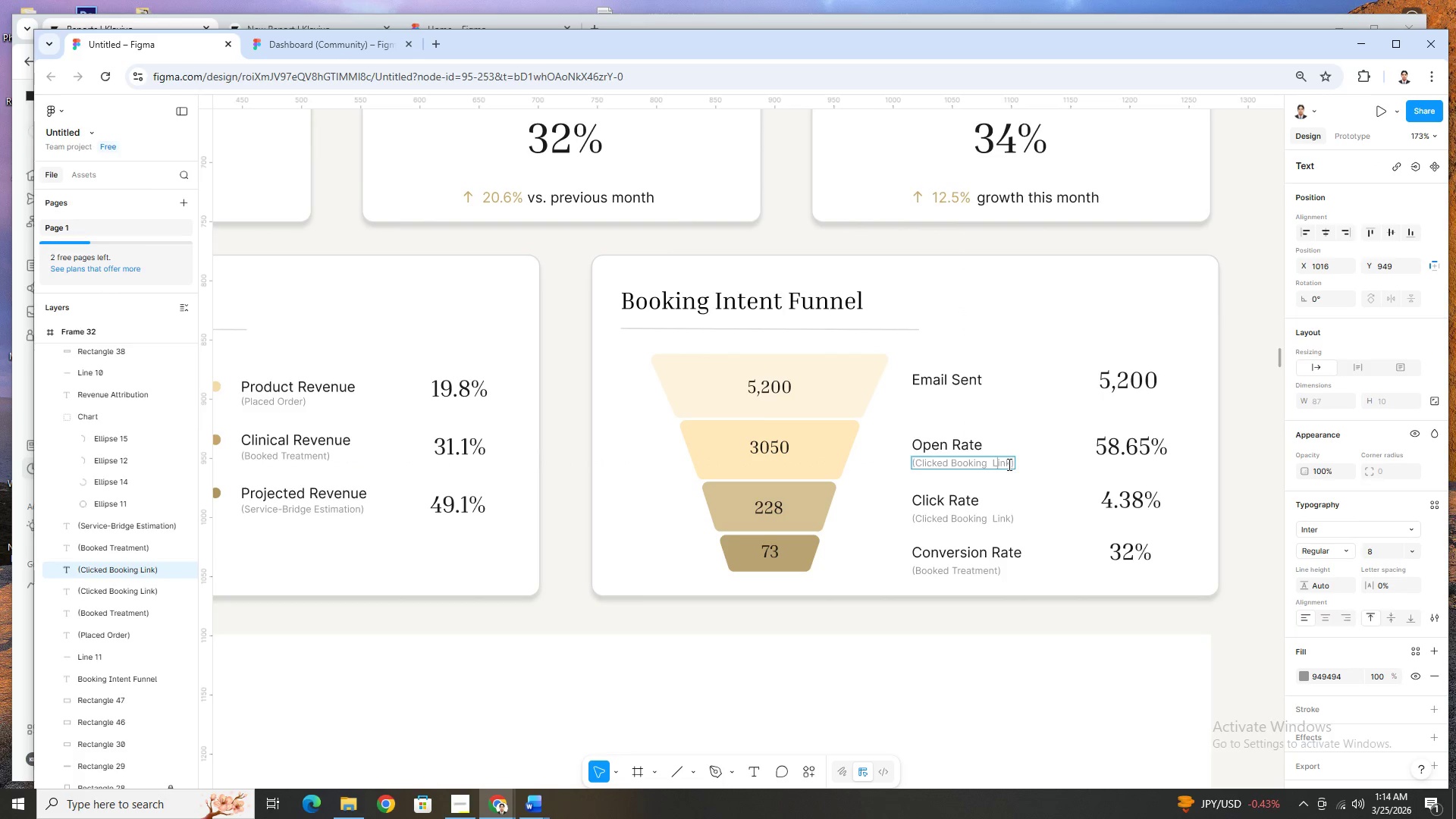 
left_click_drag(start_coordinate=[1009, 464], to_coordinate=[918, 461])
 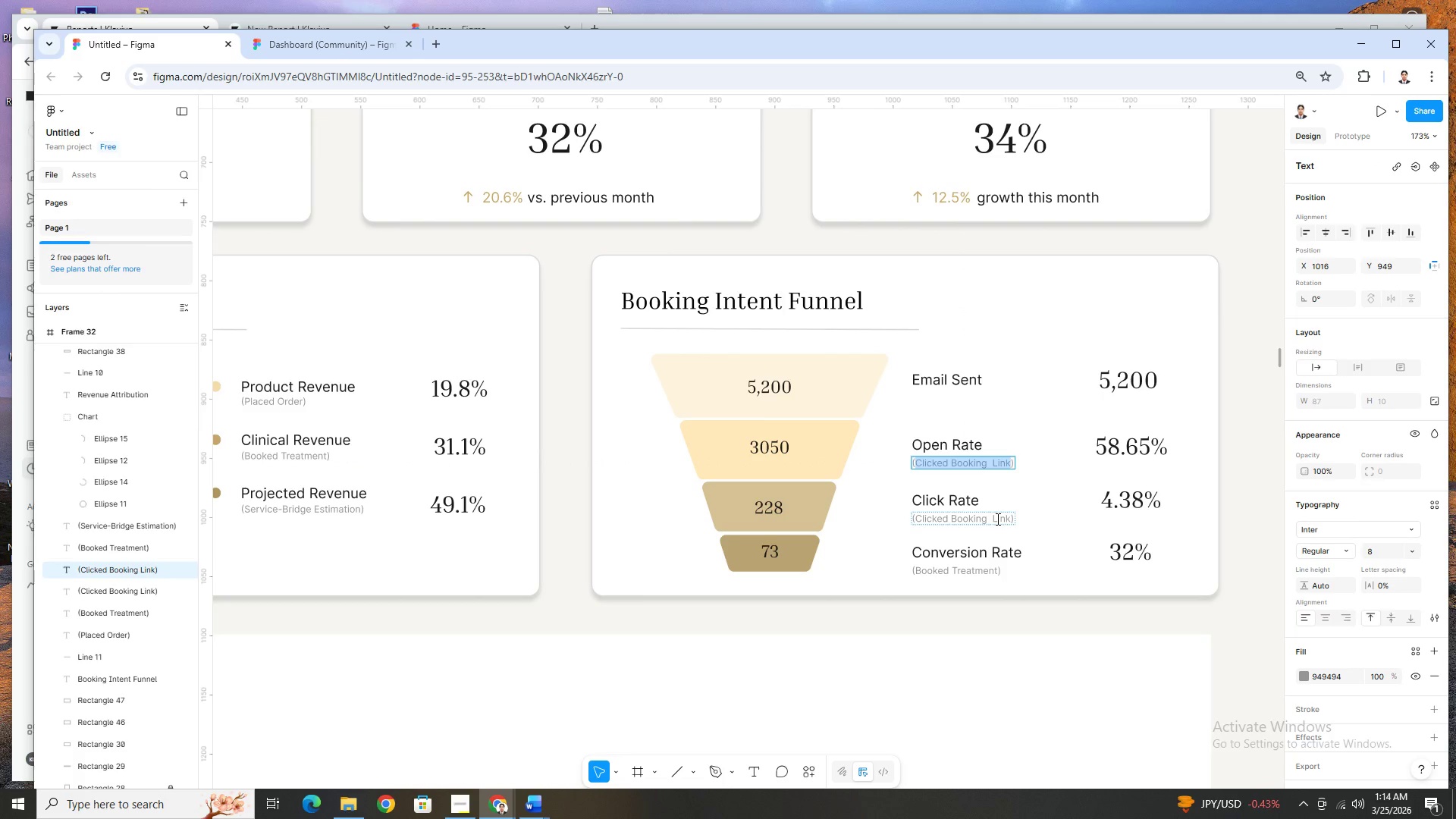 
type(Opens email)
 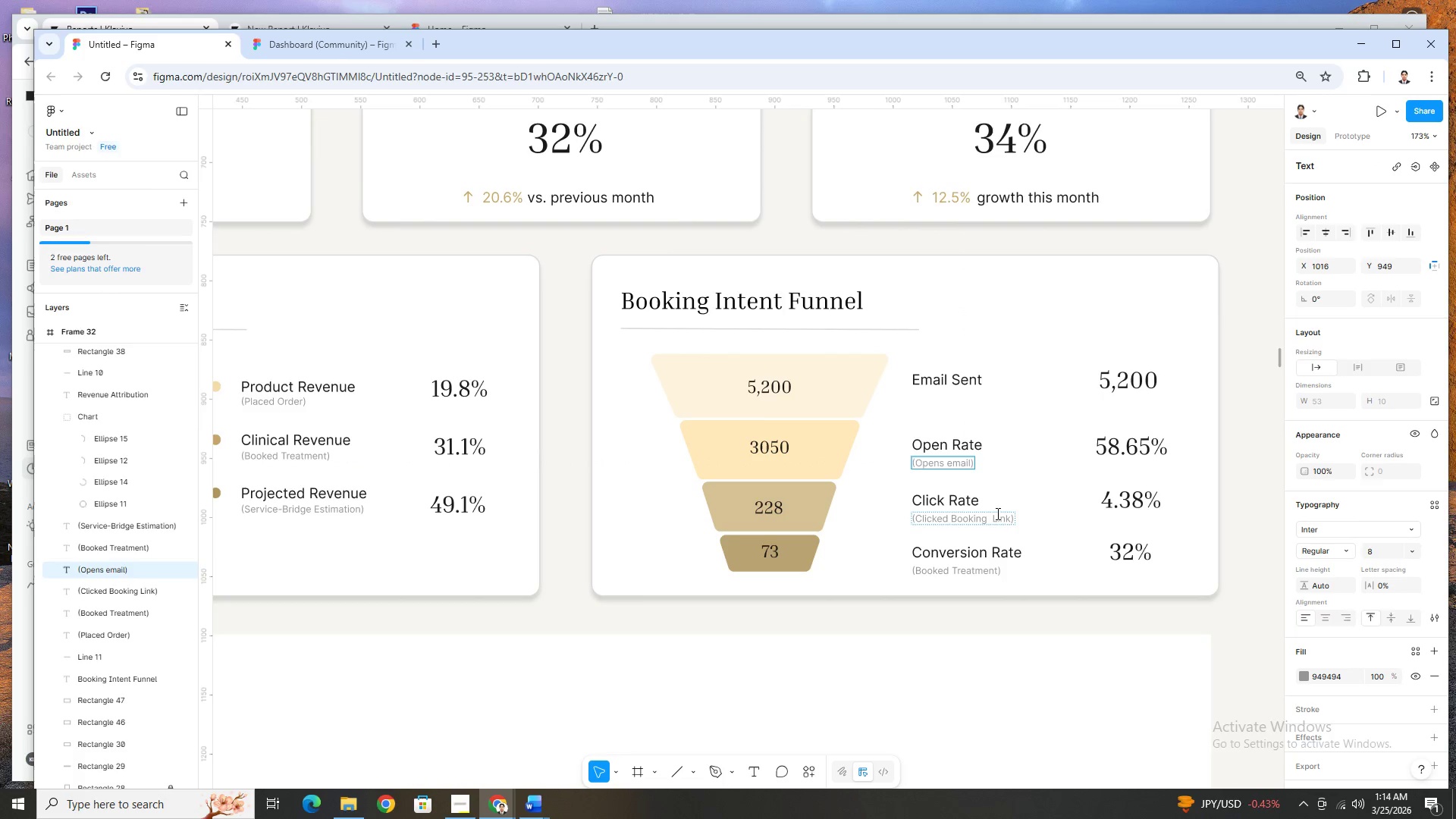 
left_click([990, 515])
 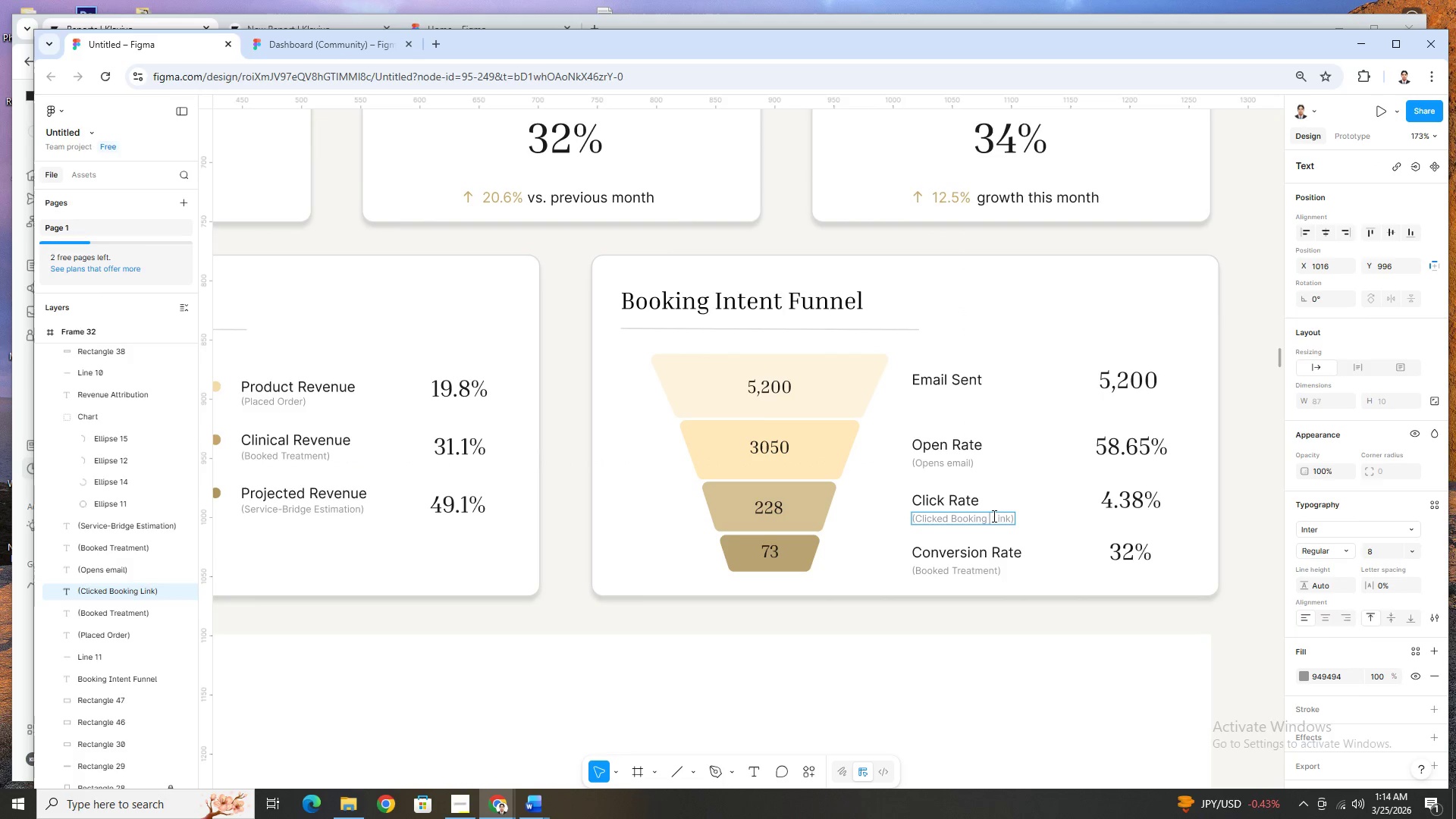 
key(Backspace)
 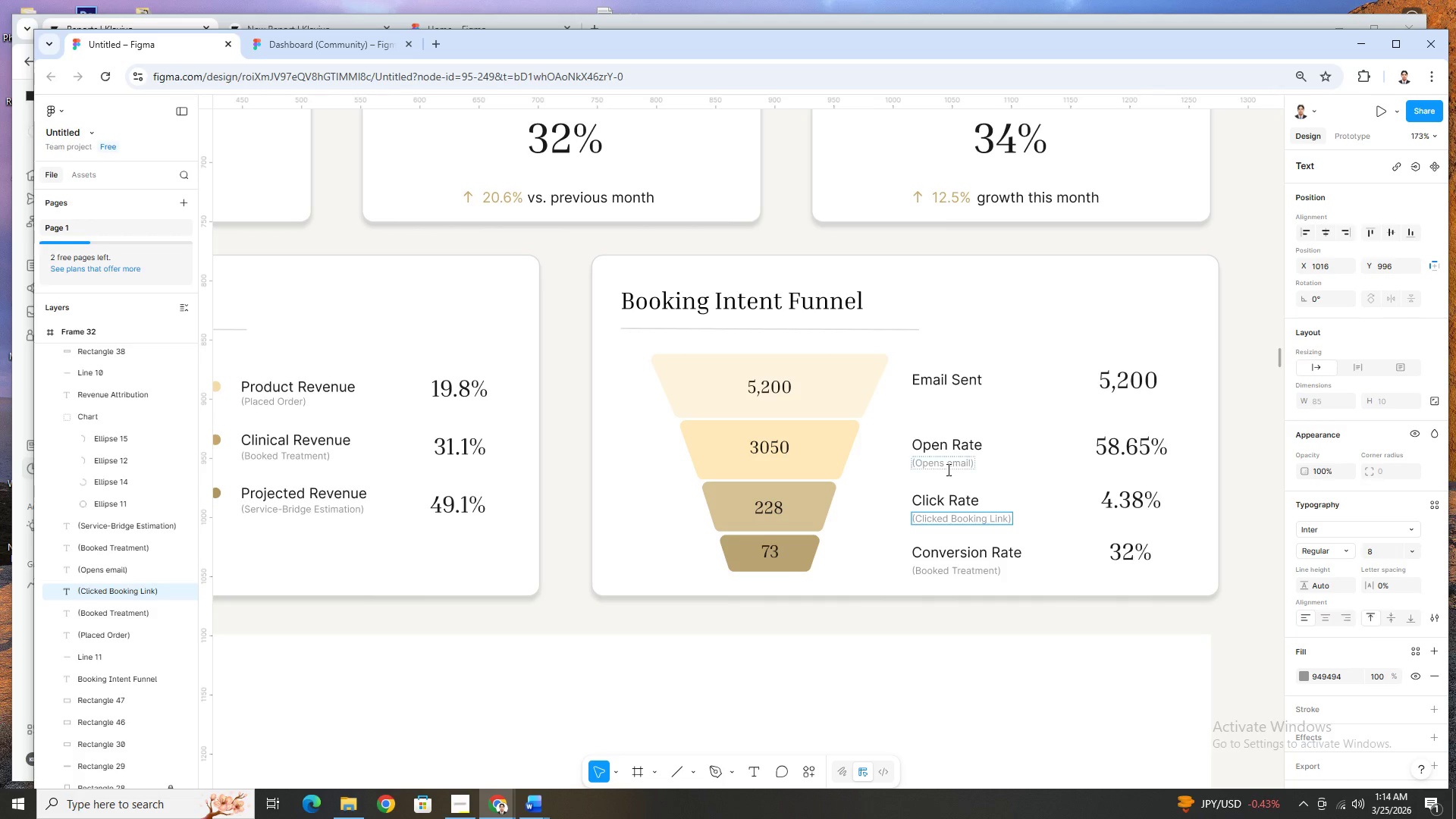 
double_click([952, 466])
 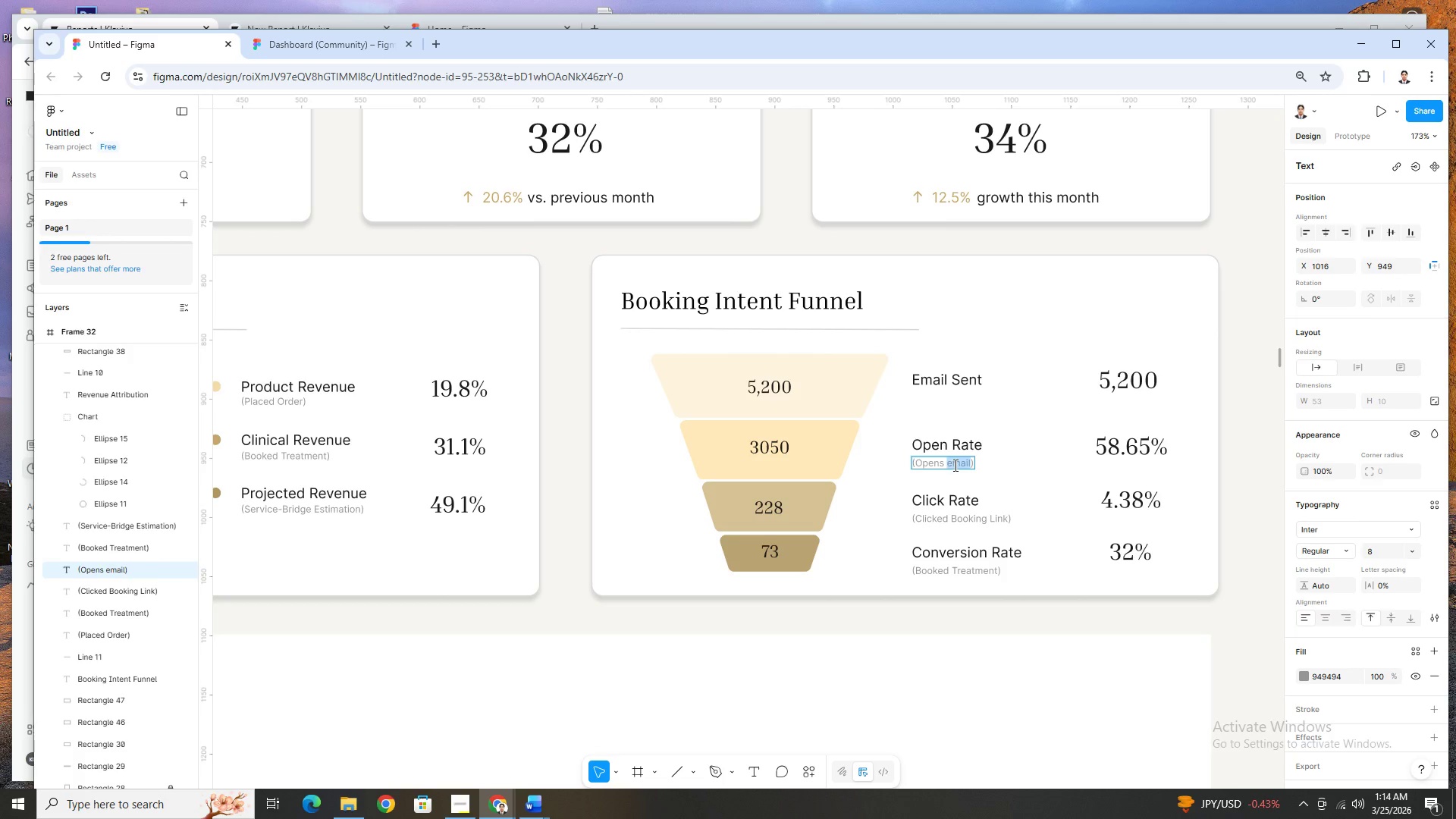 
left_click([954, 464])
 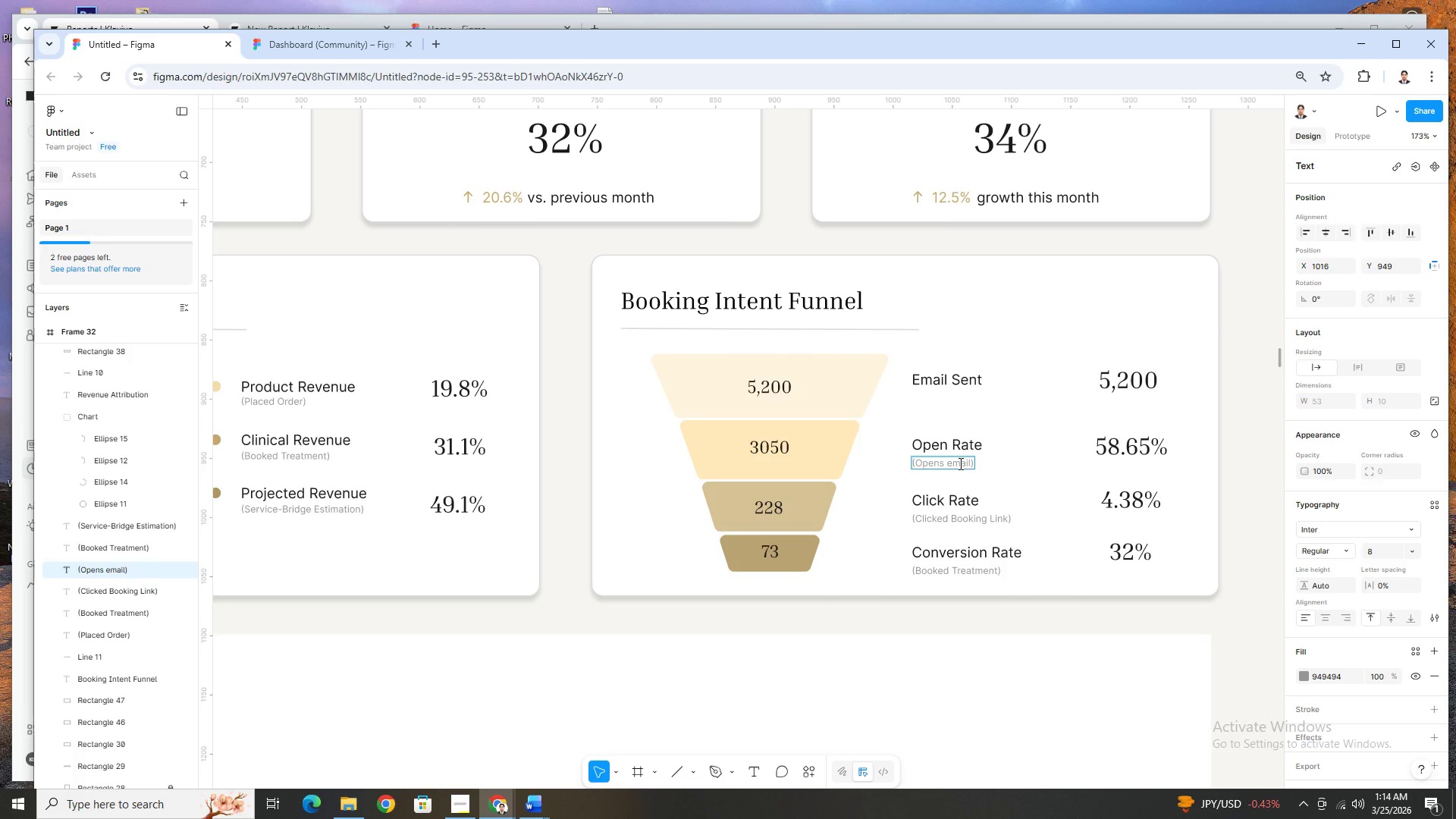 
key(Backspace)
 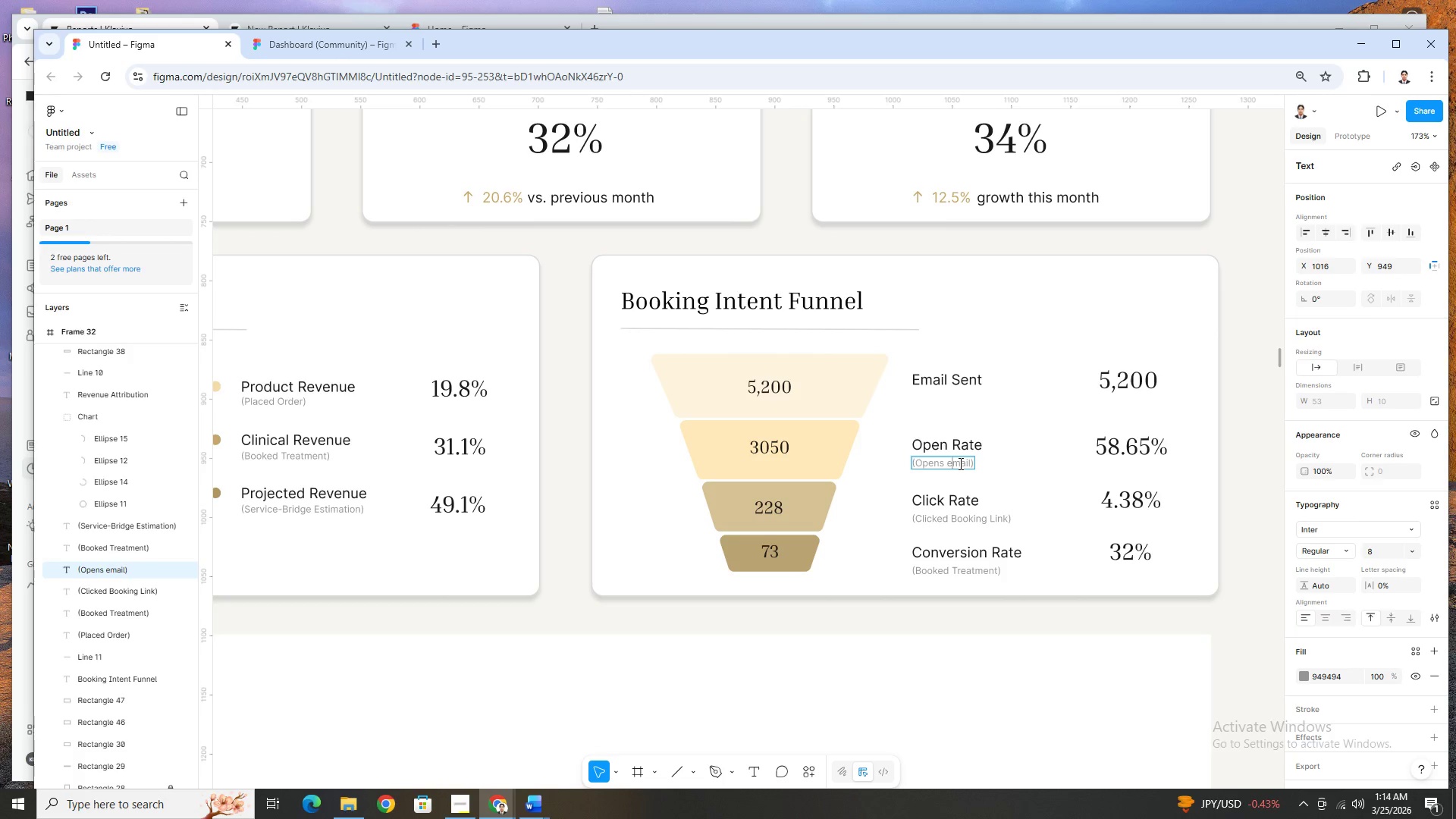 
key(Shift+ShiftLeft)
 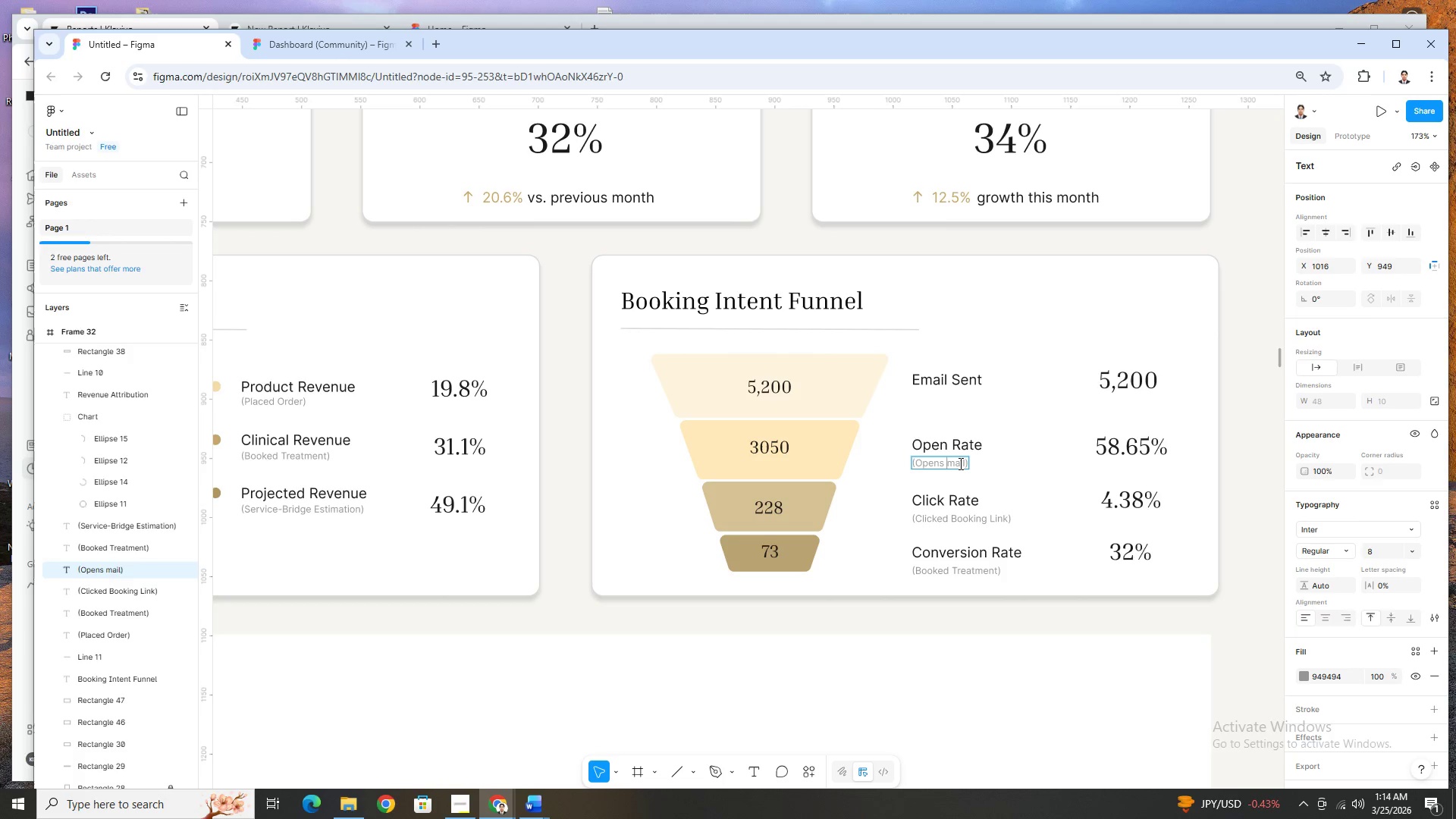 
key(Shift+E)
 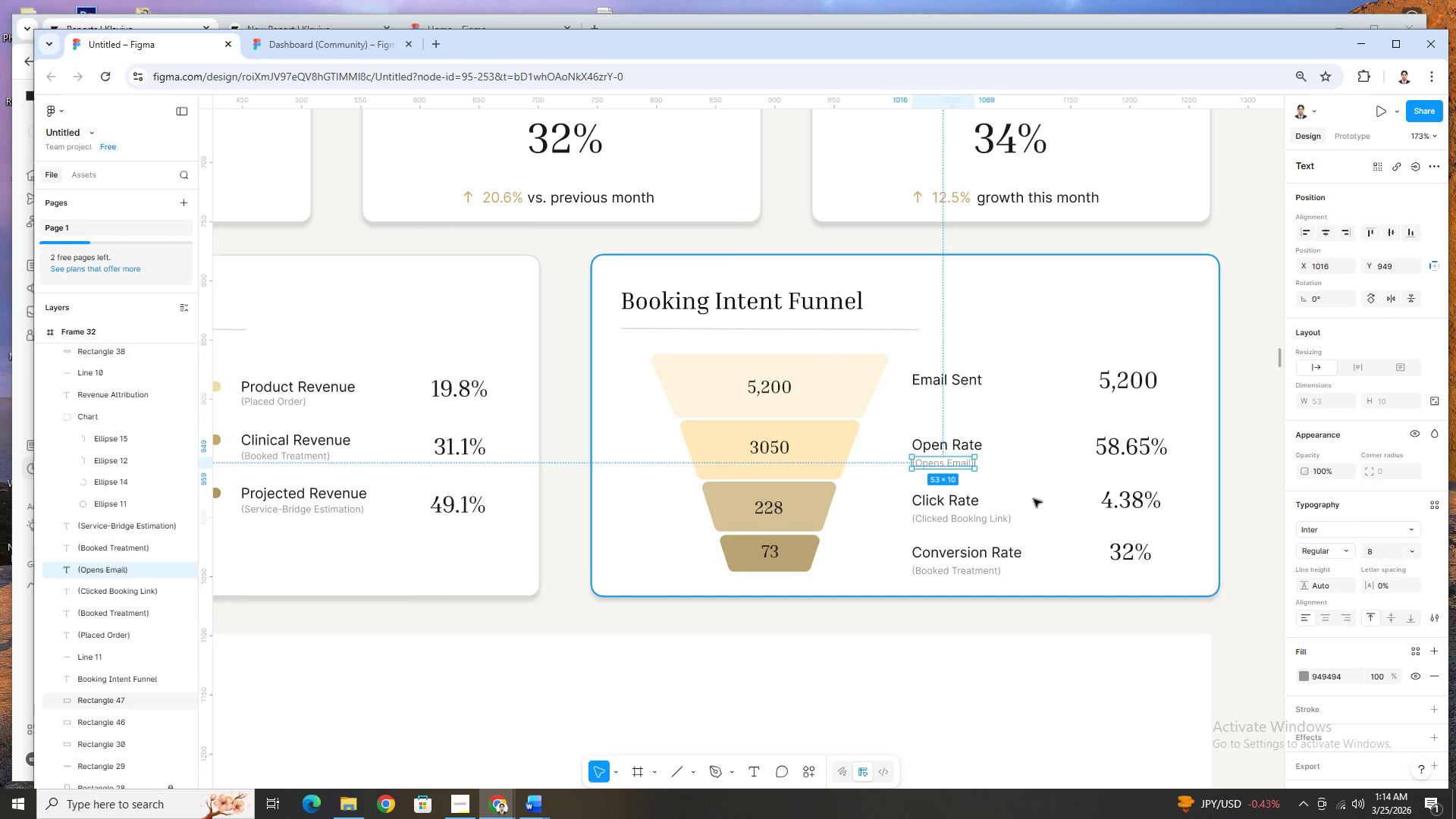 
left_click([976, 451])
 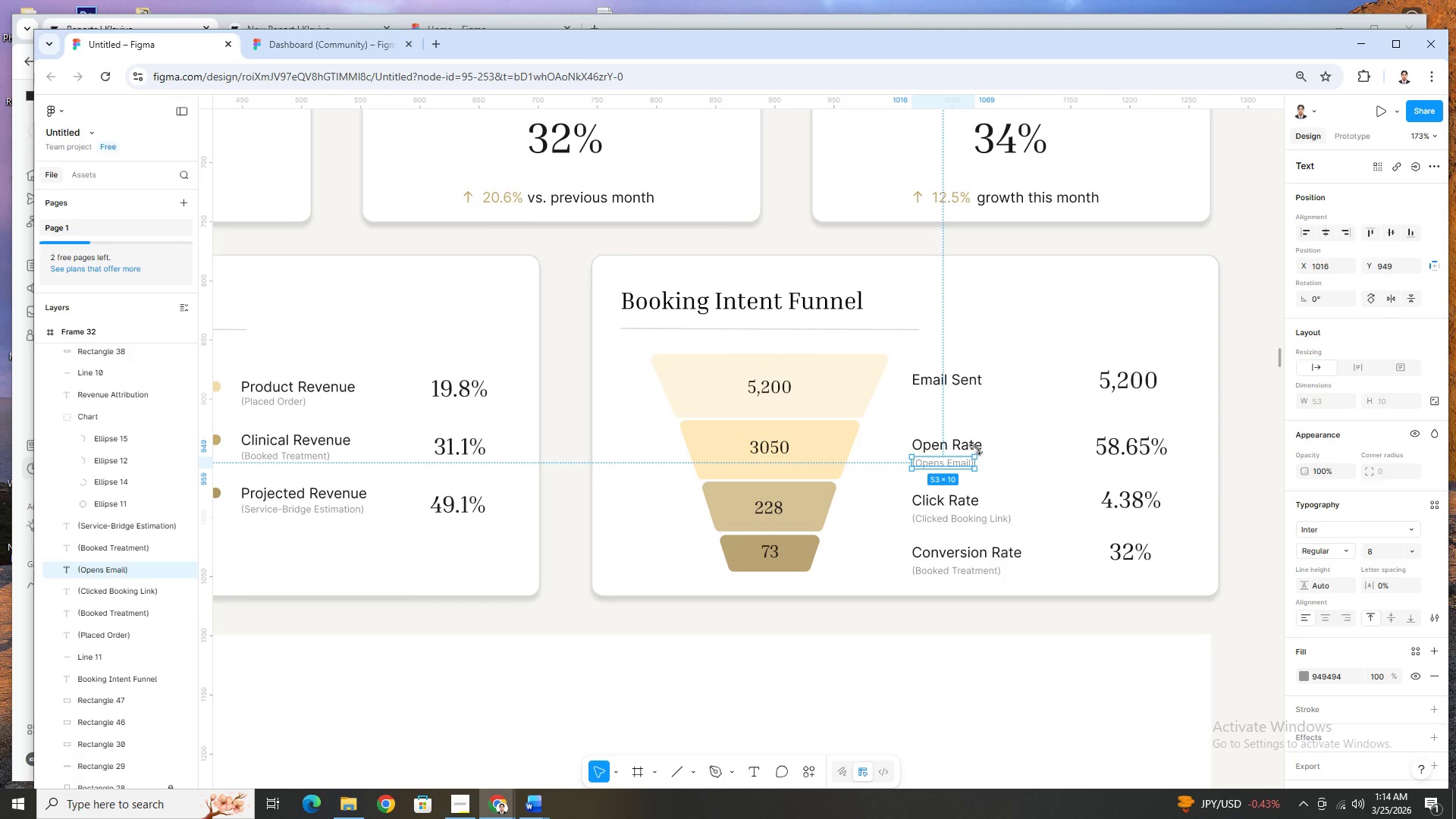 
left_click([975, 448])
 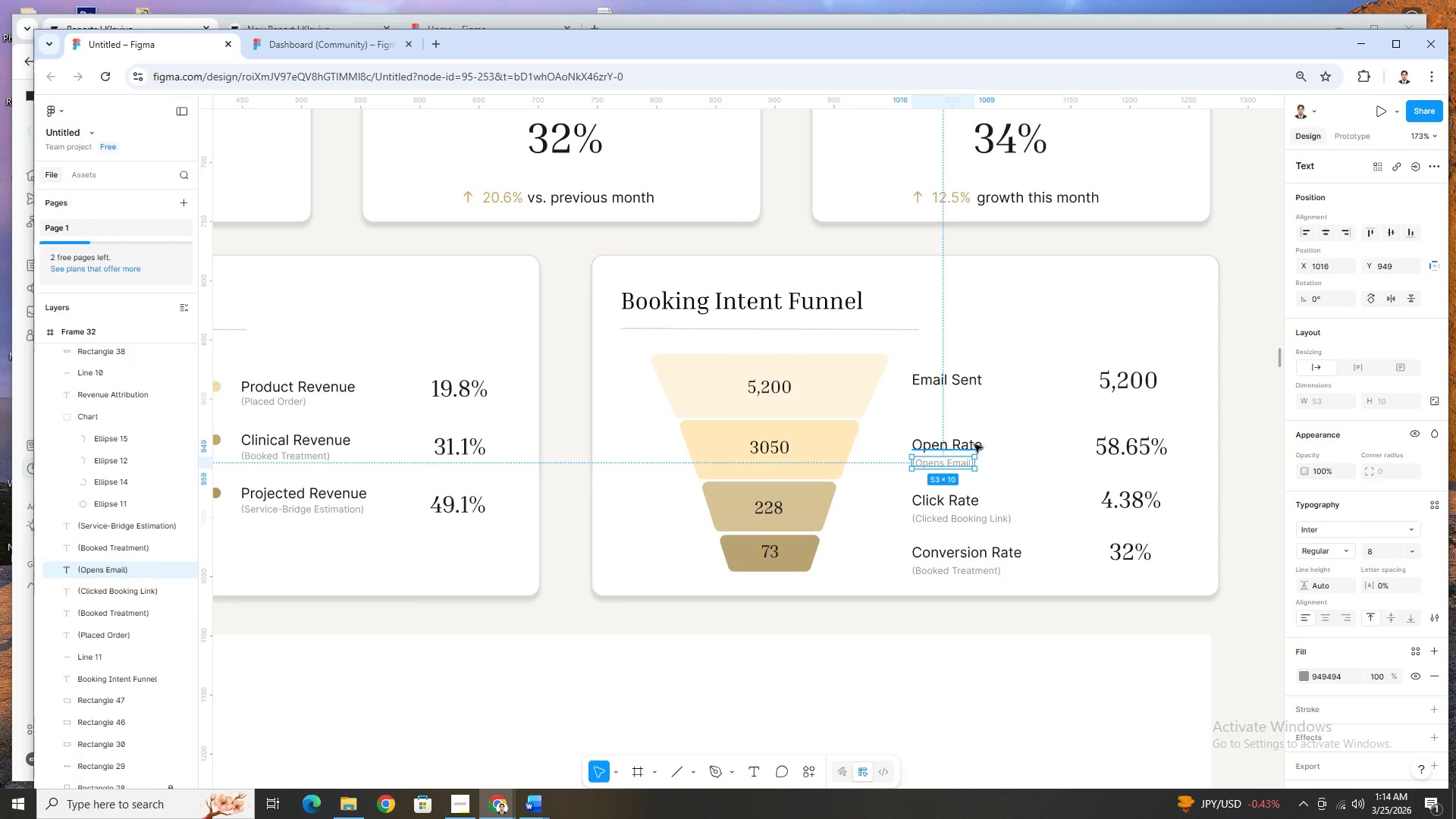 
left_click([974, 444])
 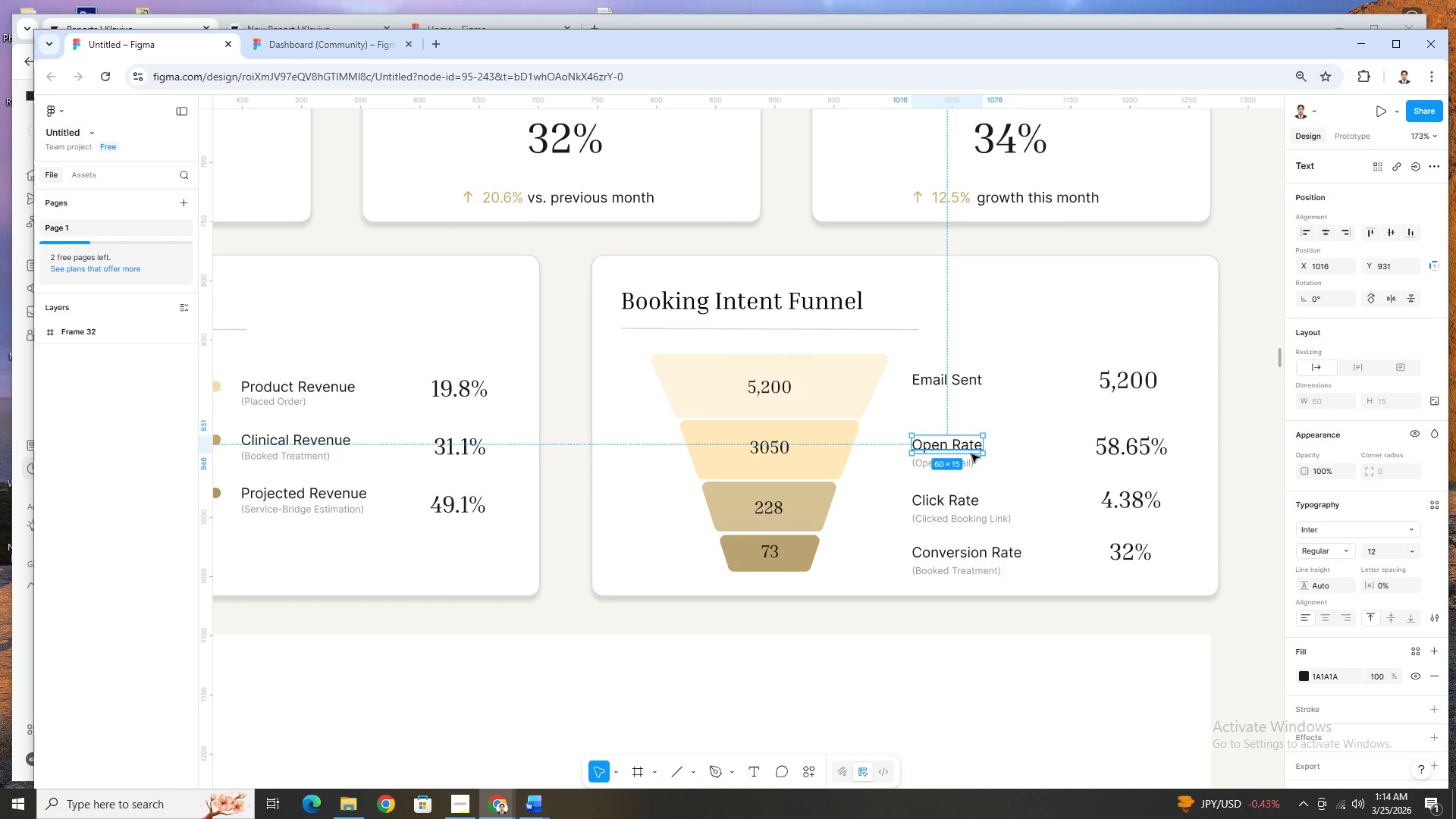 
hold_key(key=ShiftLeft, duration=0.62)
left_click([971, 463])
 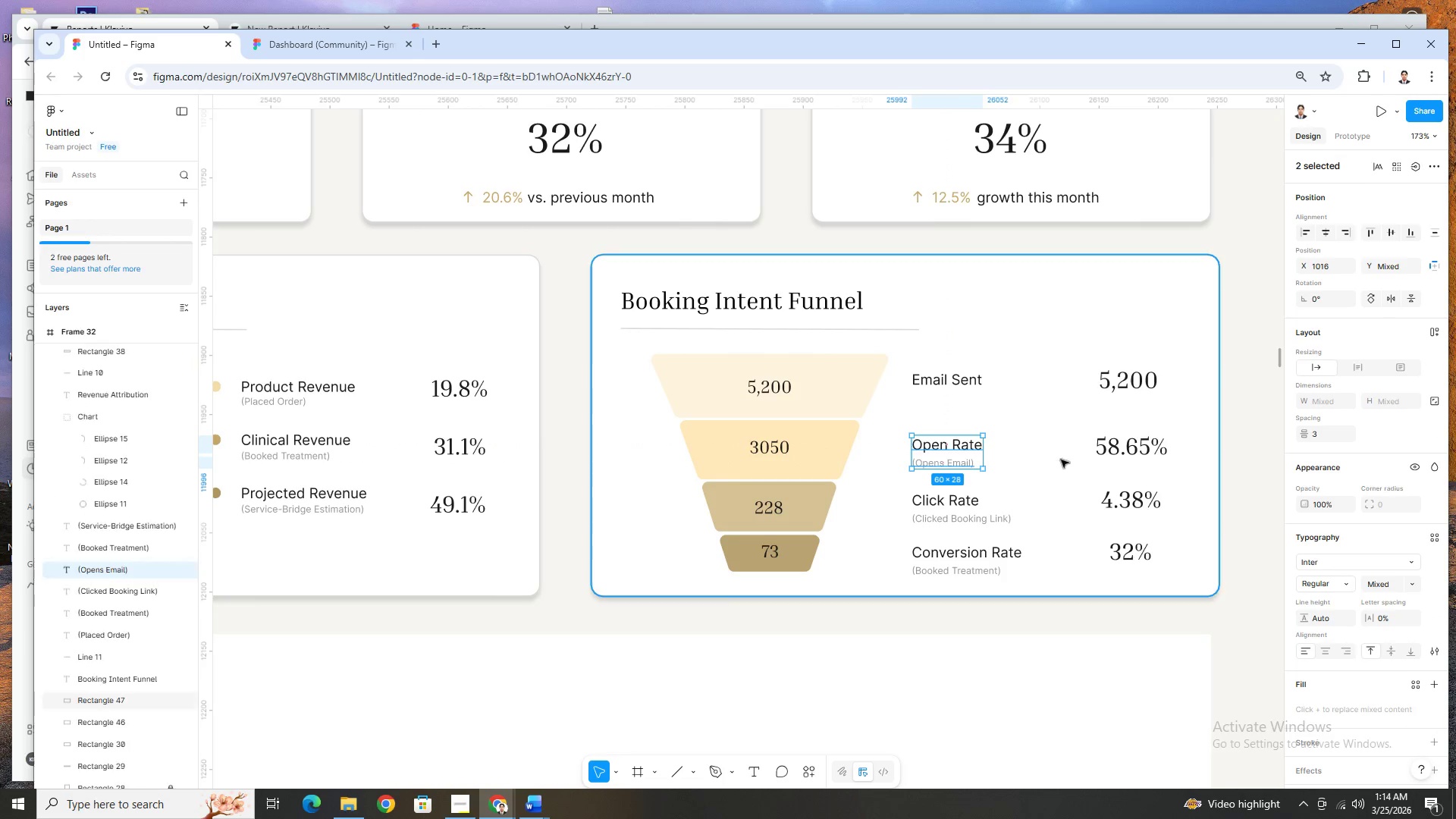 
hold_key(key=ArrowUp, duration=0.84)
 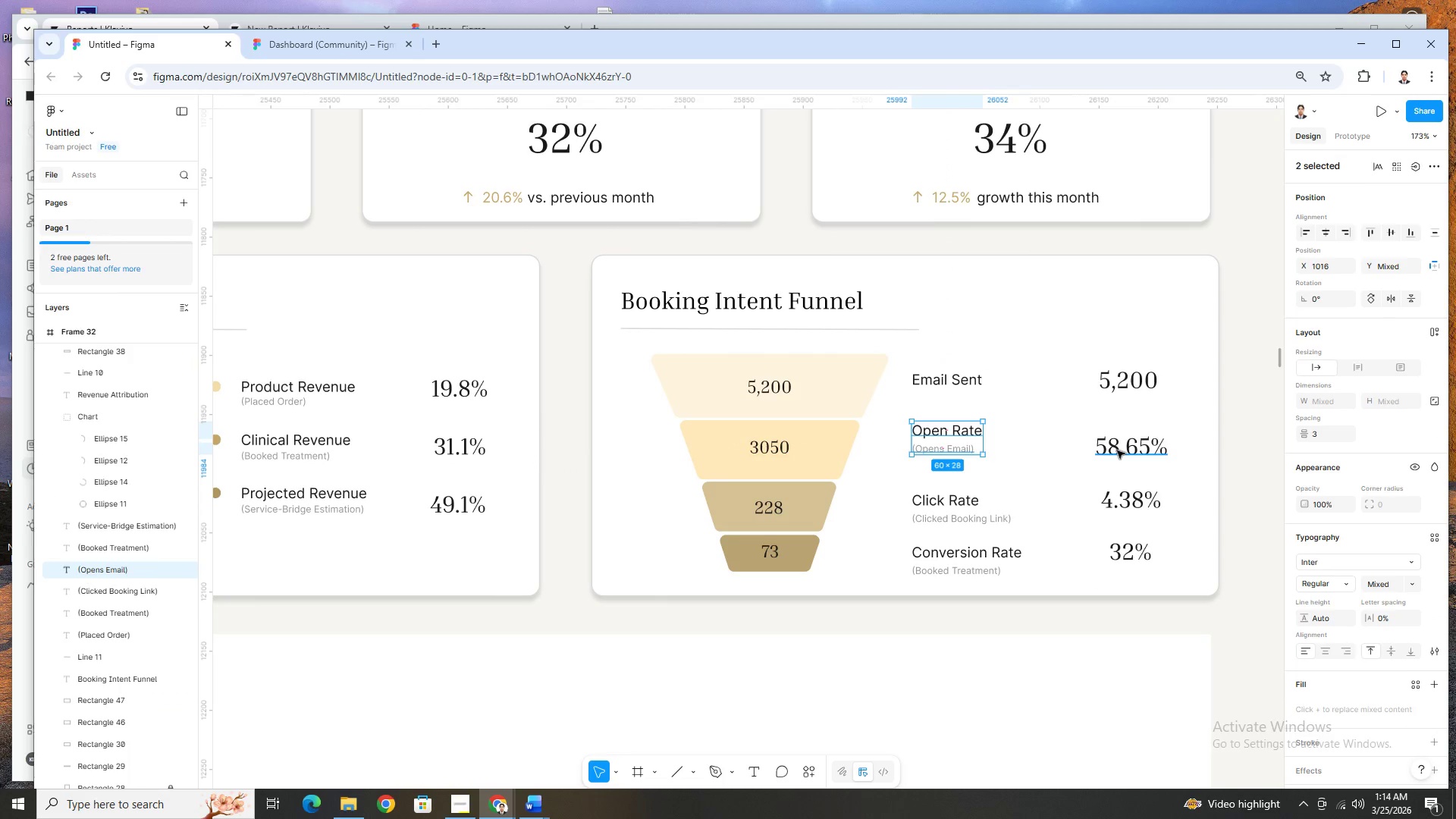 
key(ArrowDown)
 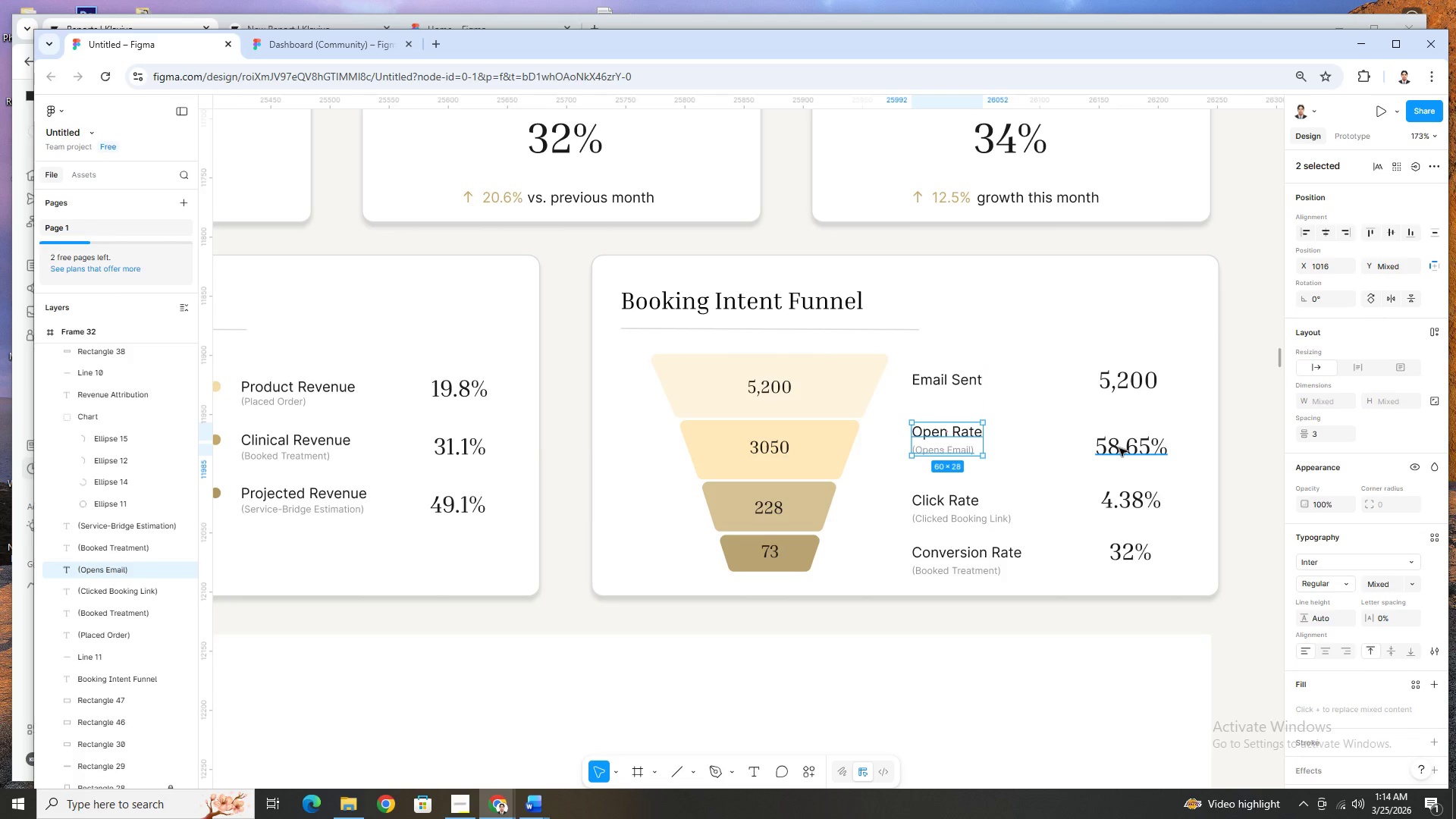 
left_click([1120, 448])
 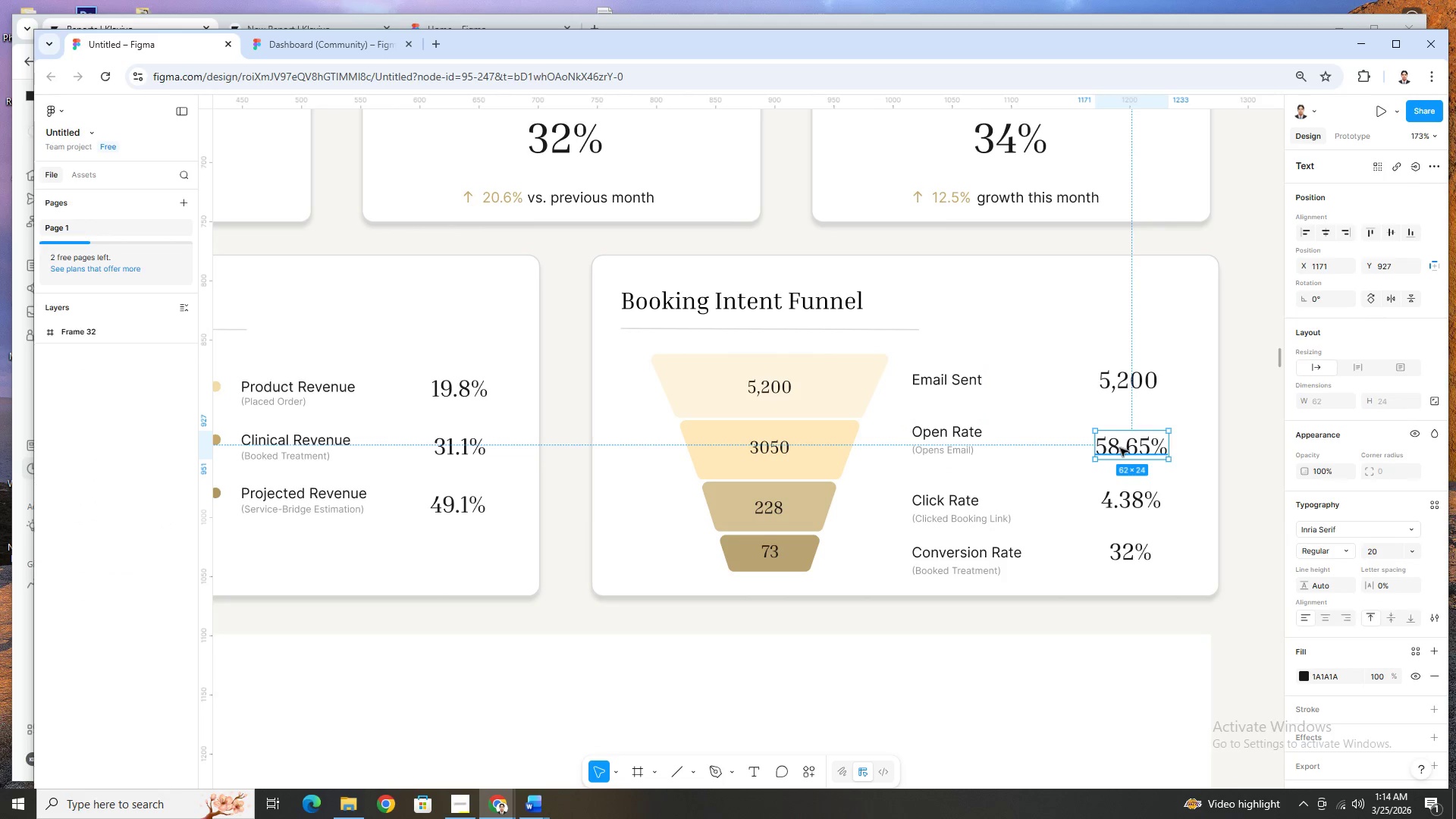 
hold_key(key=ArrowUp, duration=0.73)
 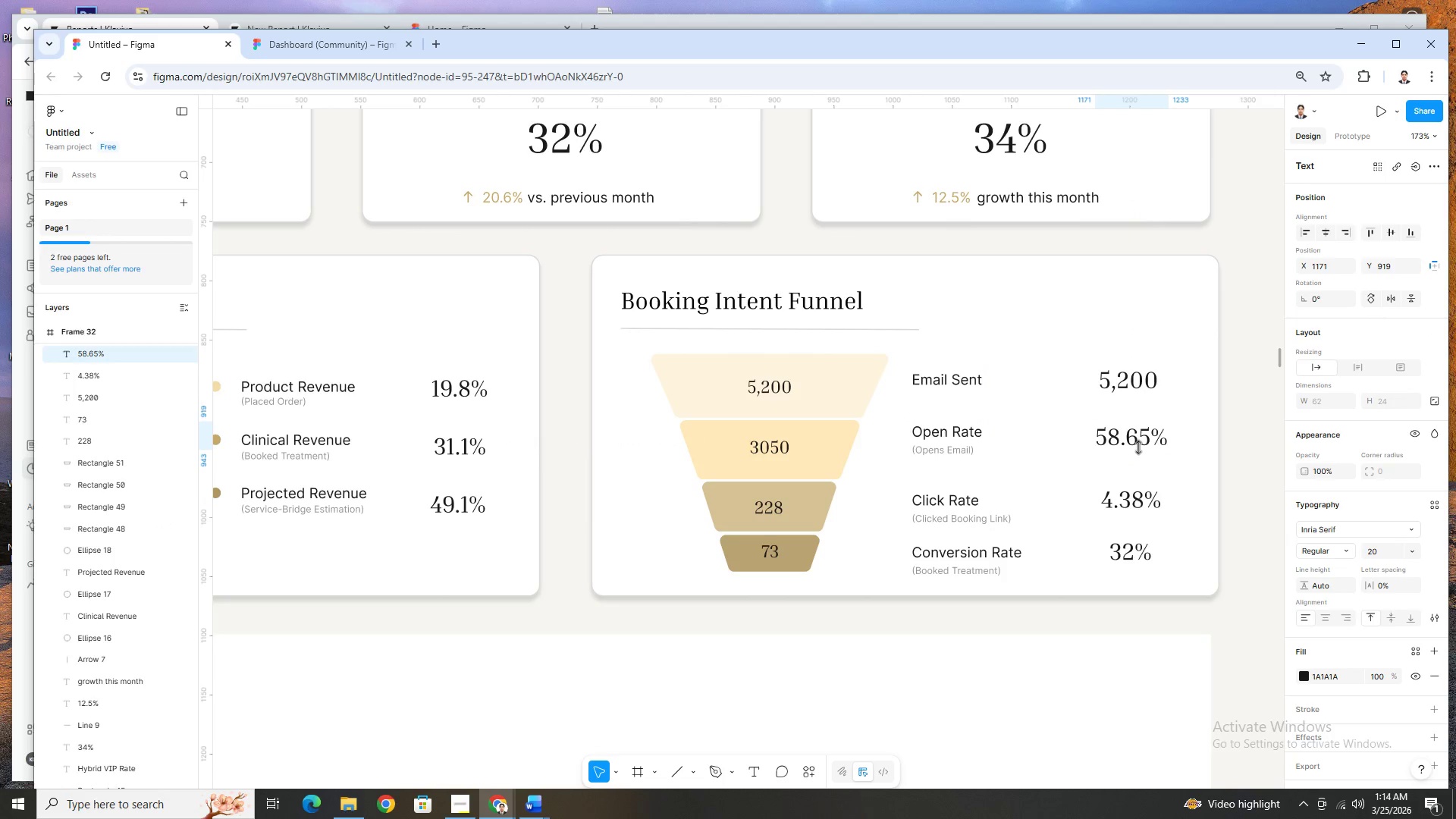 
key(ArrowDown)
 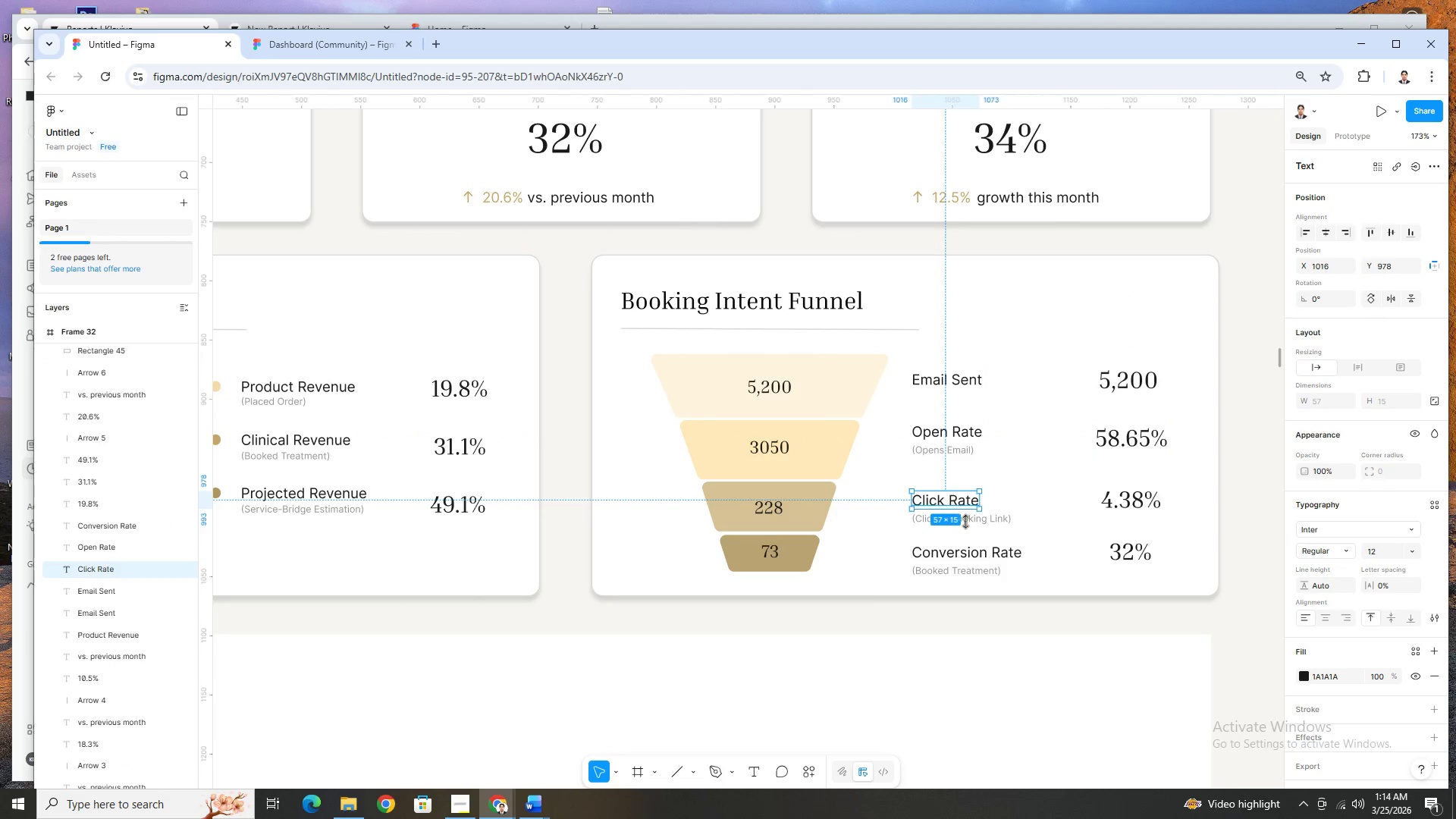 
key(Shift+ShiftLeft)
 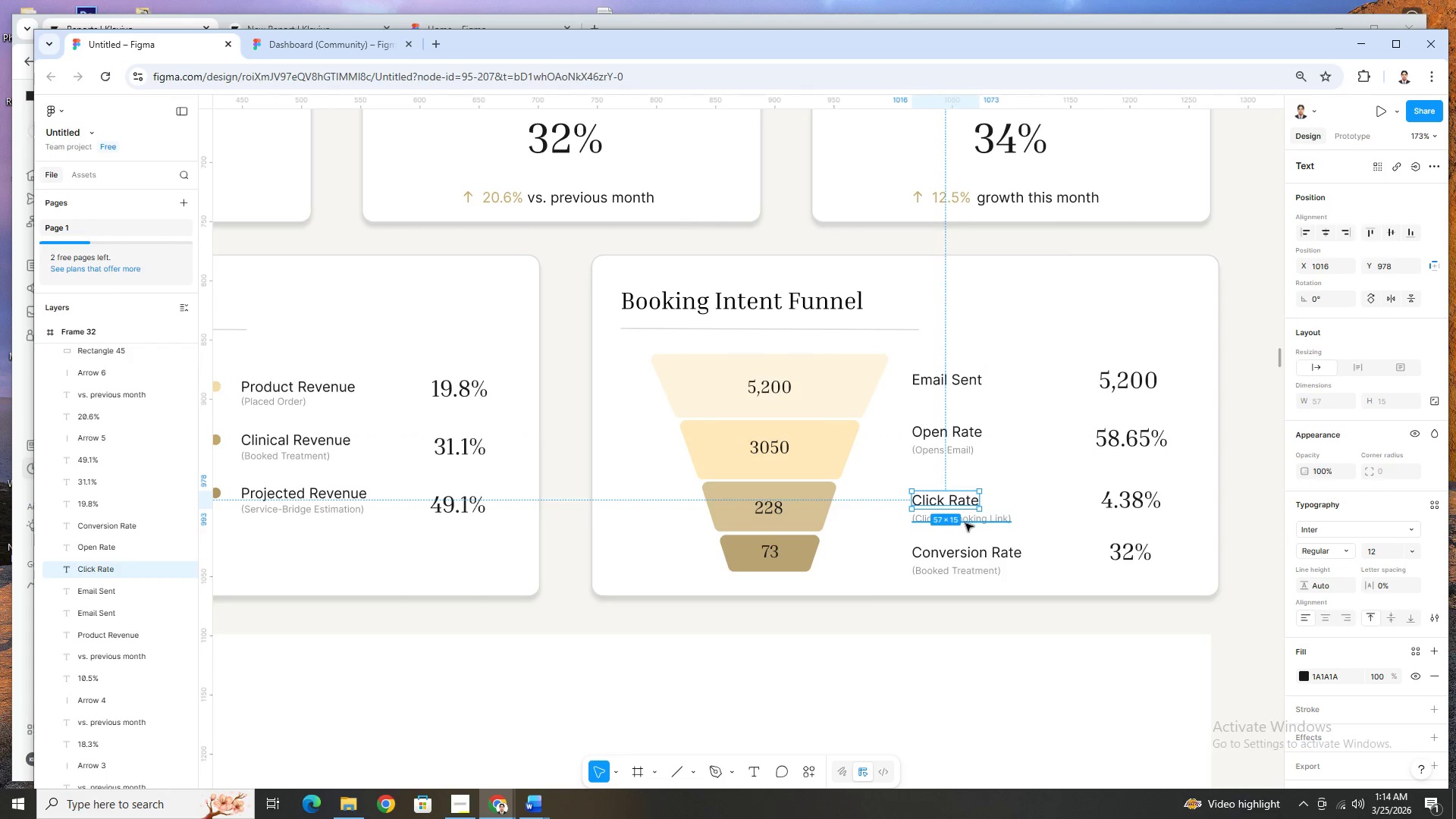 
left_click([965, 523])
 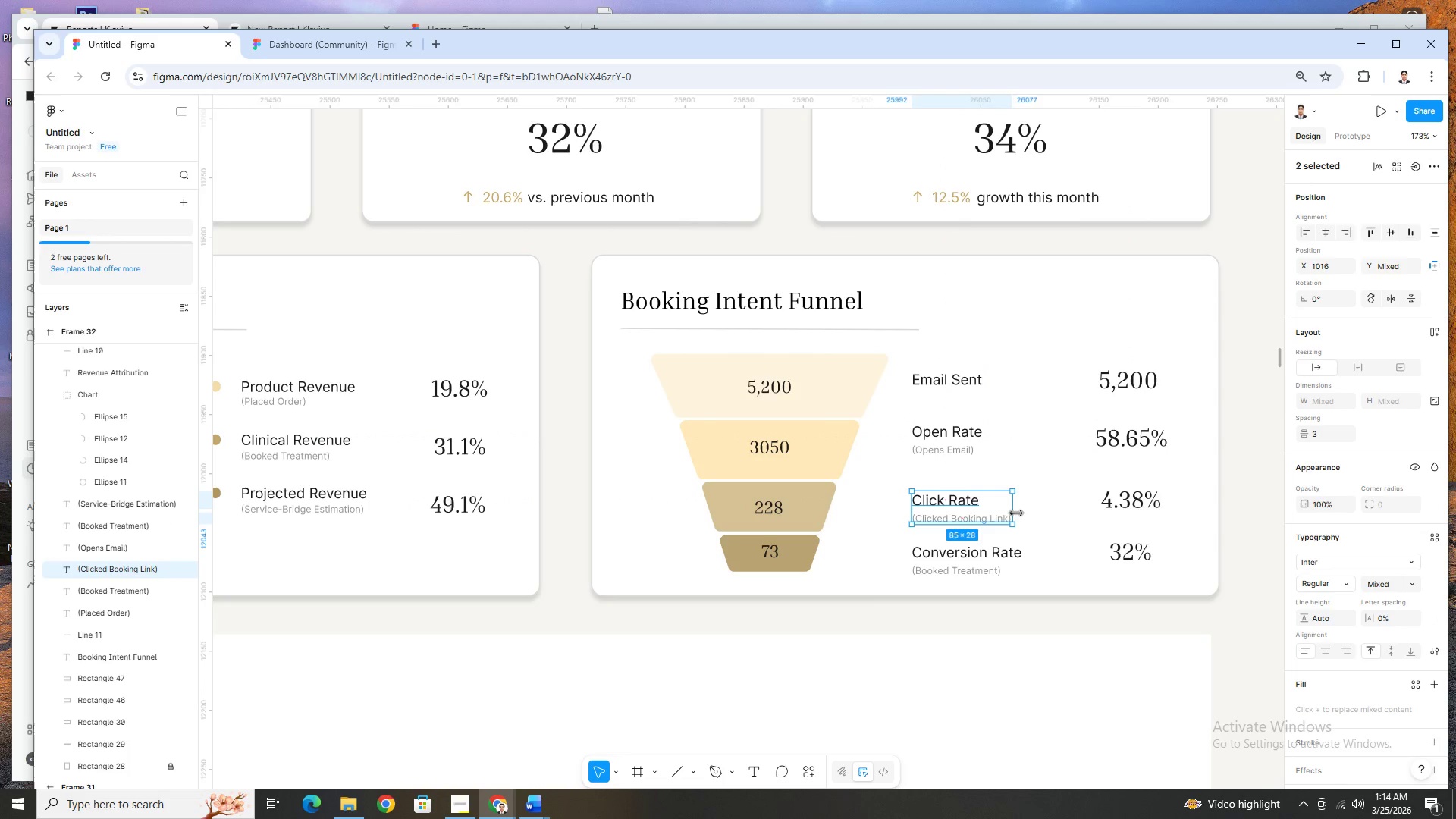 
key(ArrowUp)
 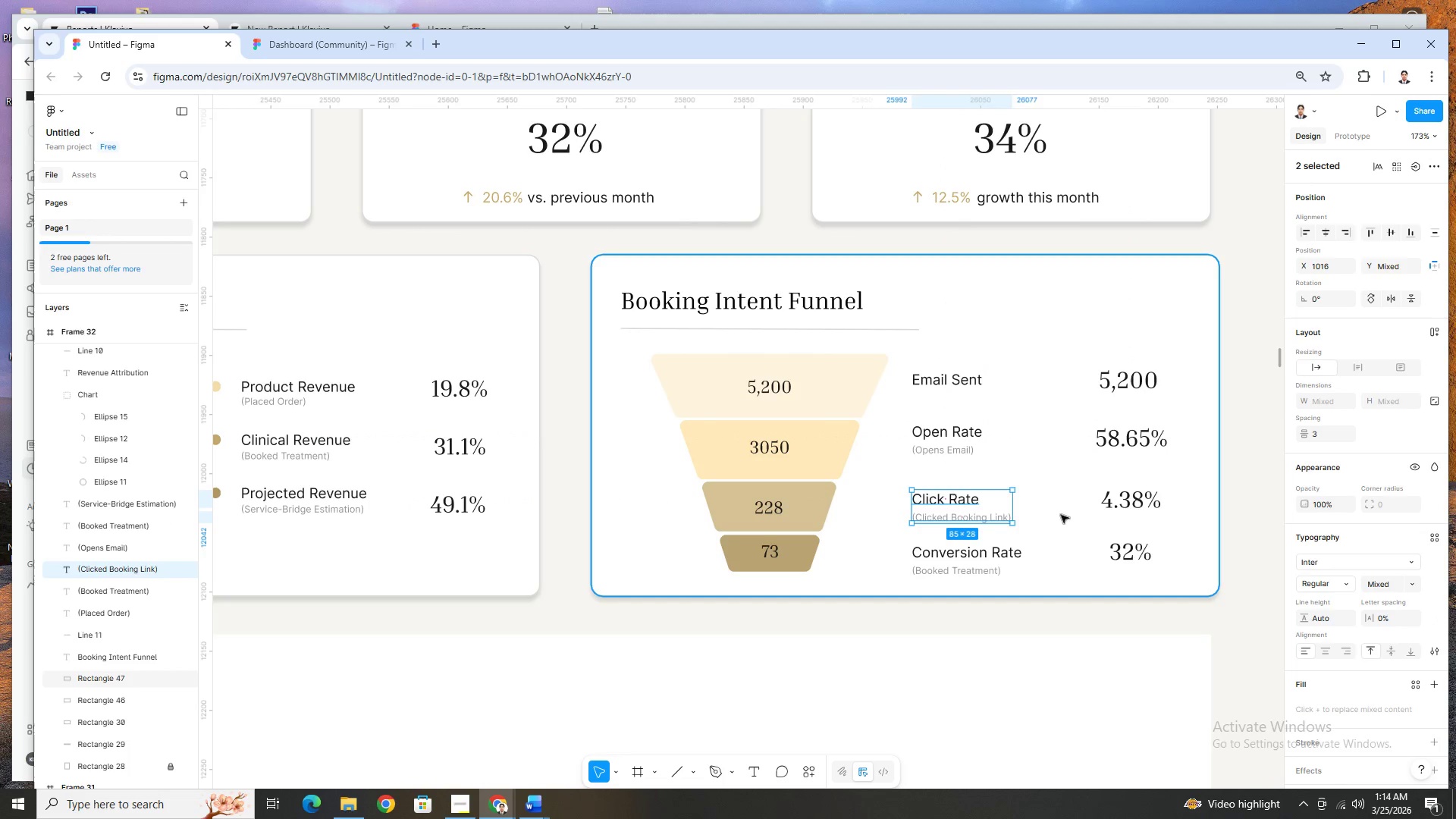 
key(ArrowUp)
 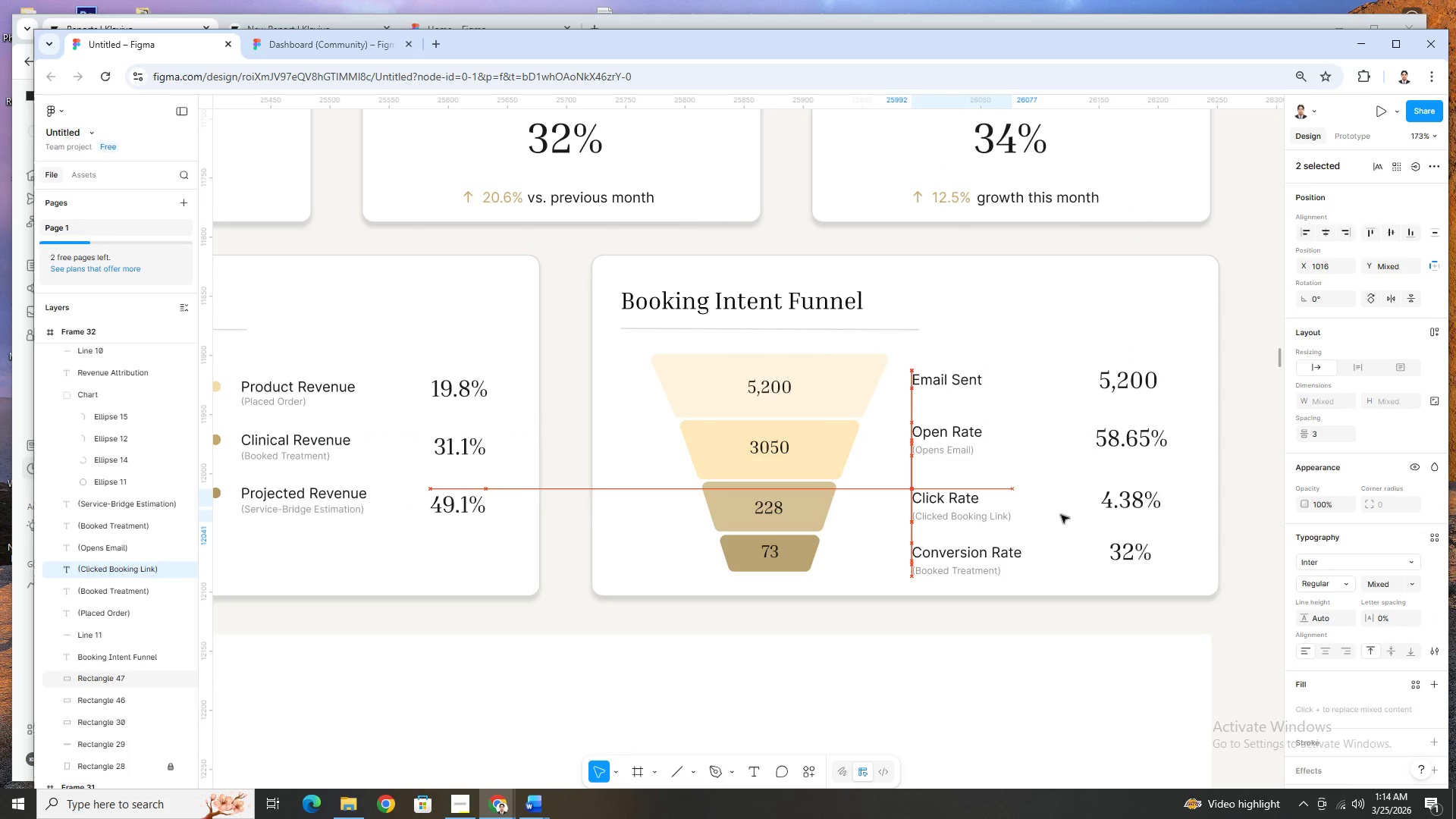 
key(ArrowUp)
 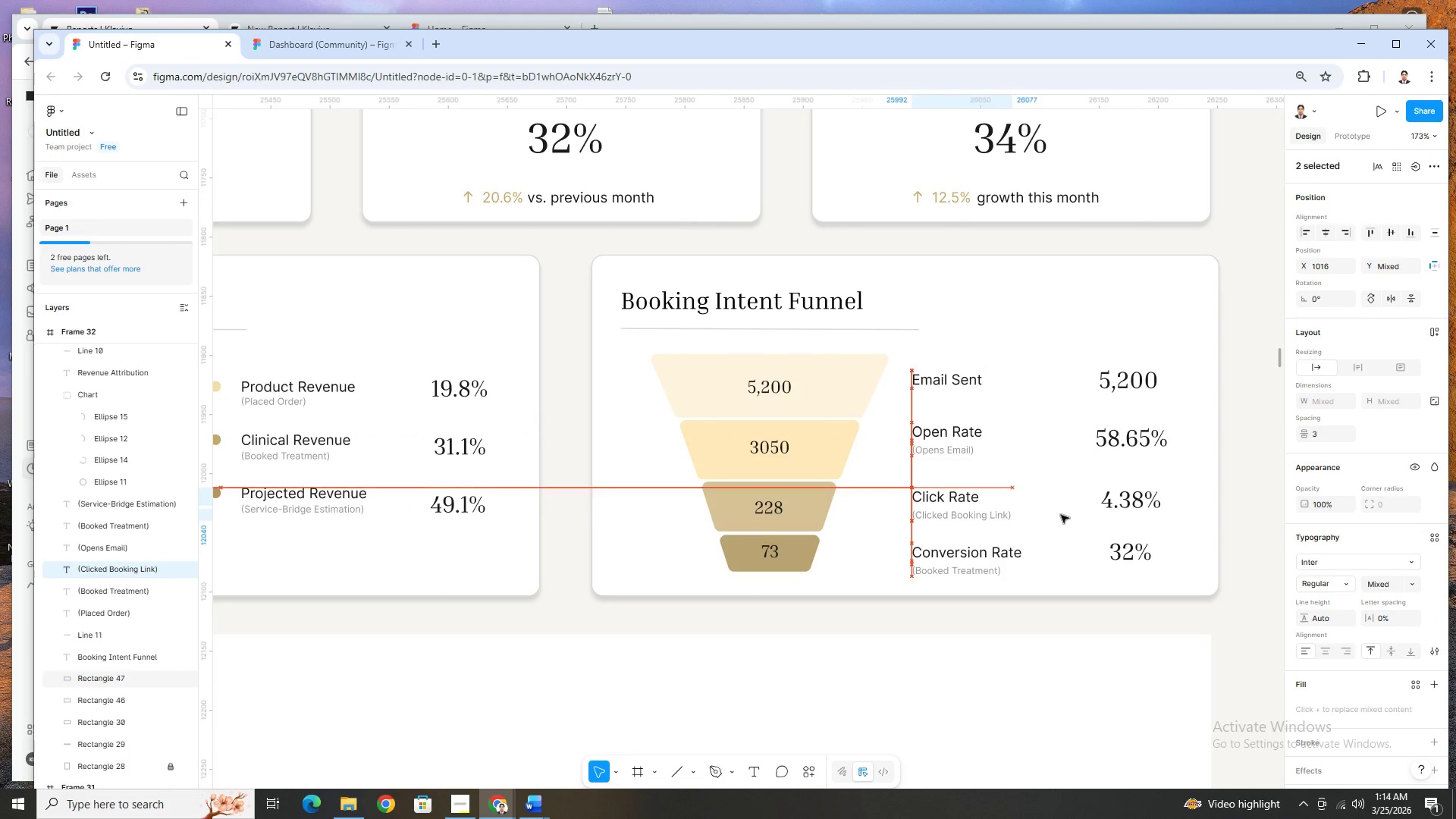 
key(ArrowUp)
 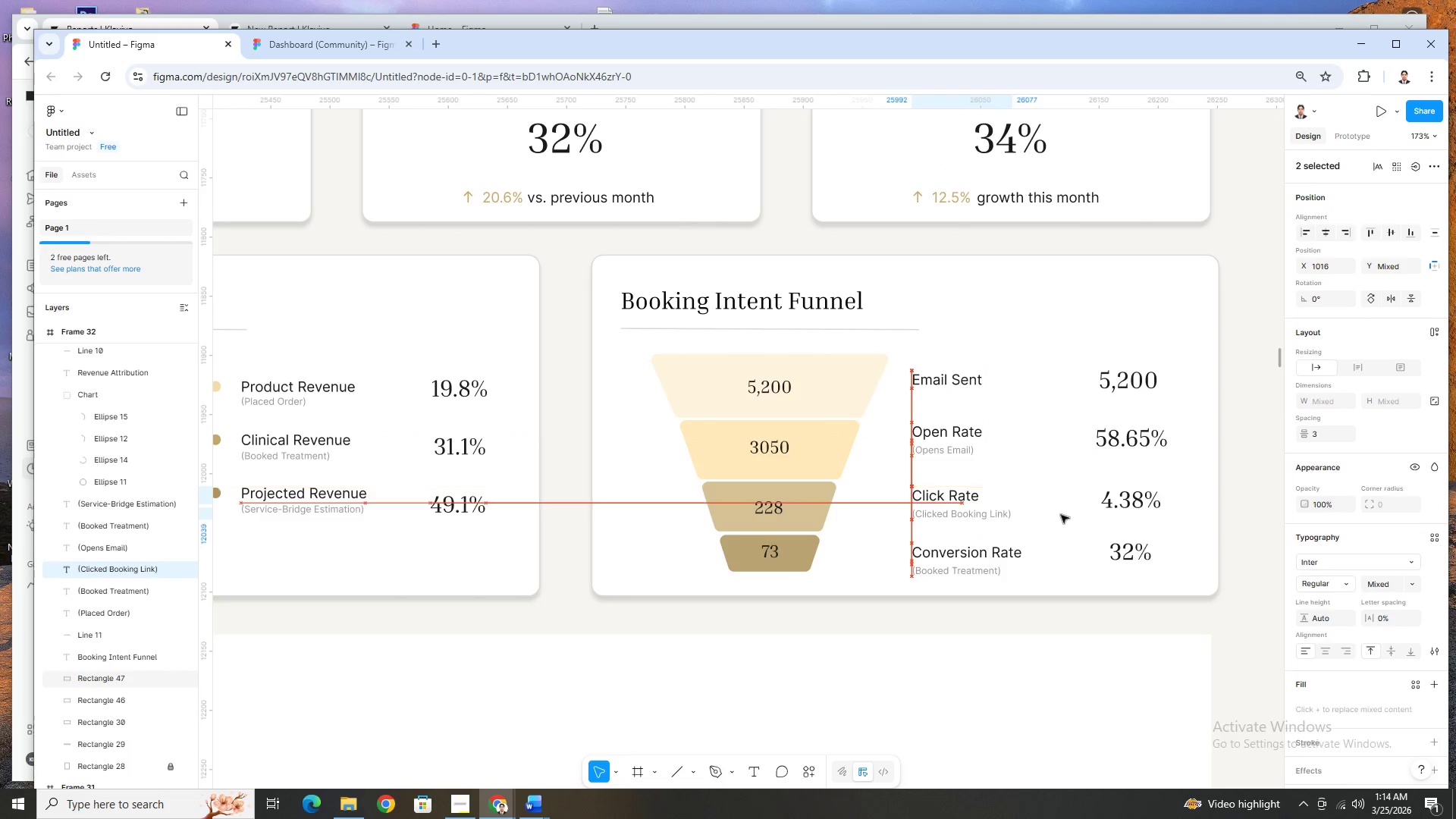 
key(ArrowUp)
 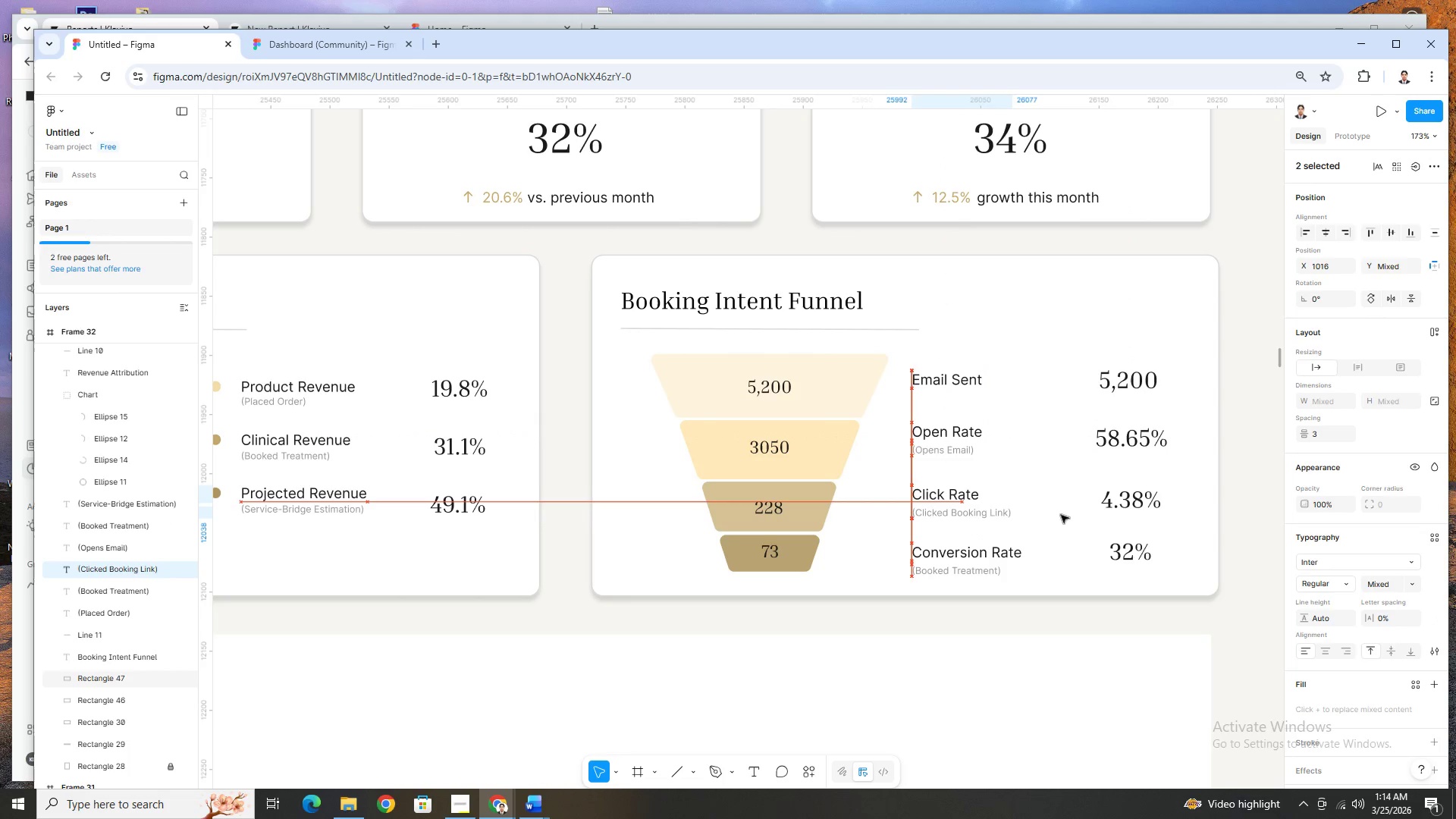 
key(ArrowUp)
 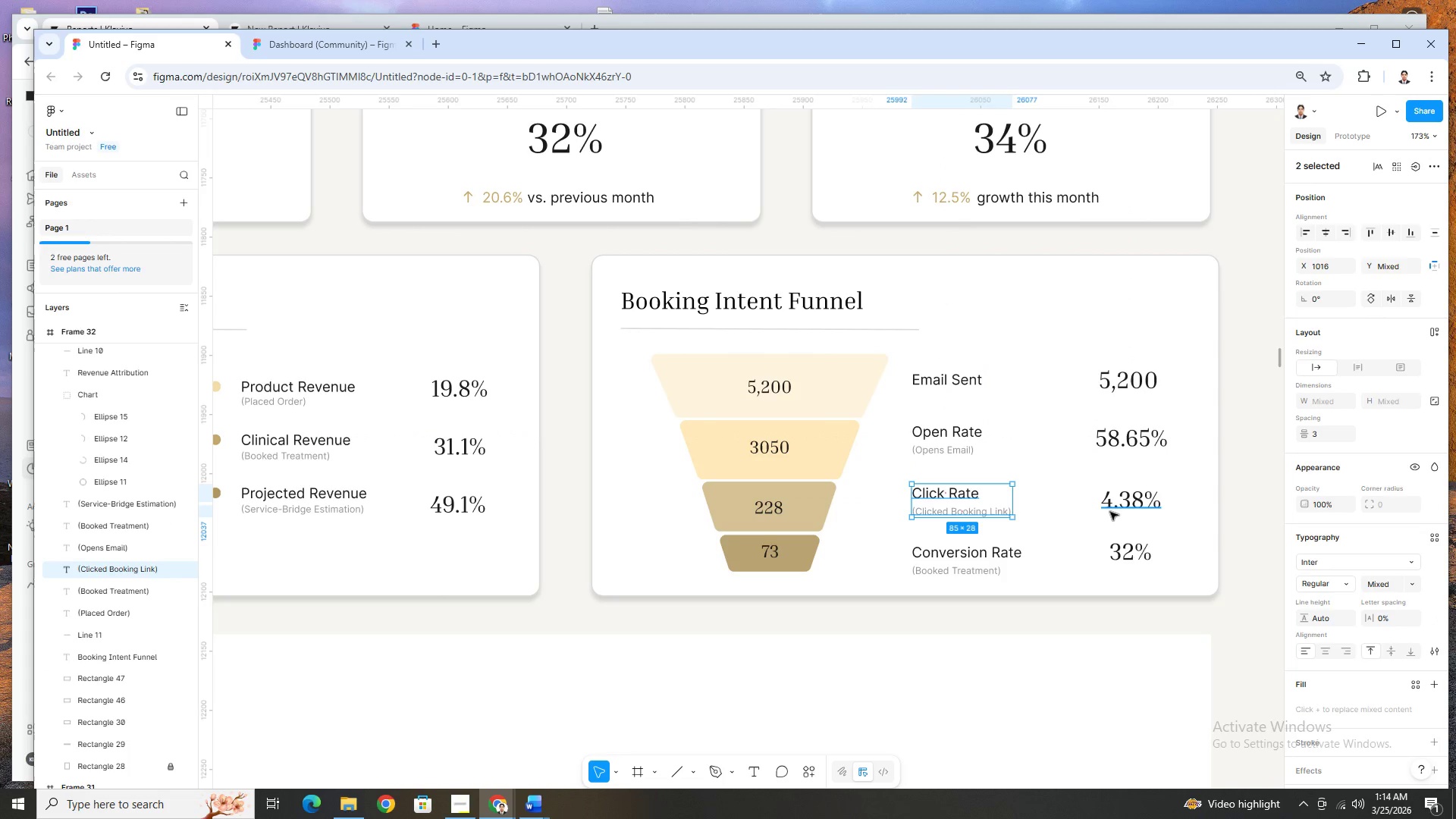 
left_click([1111, 511])
 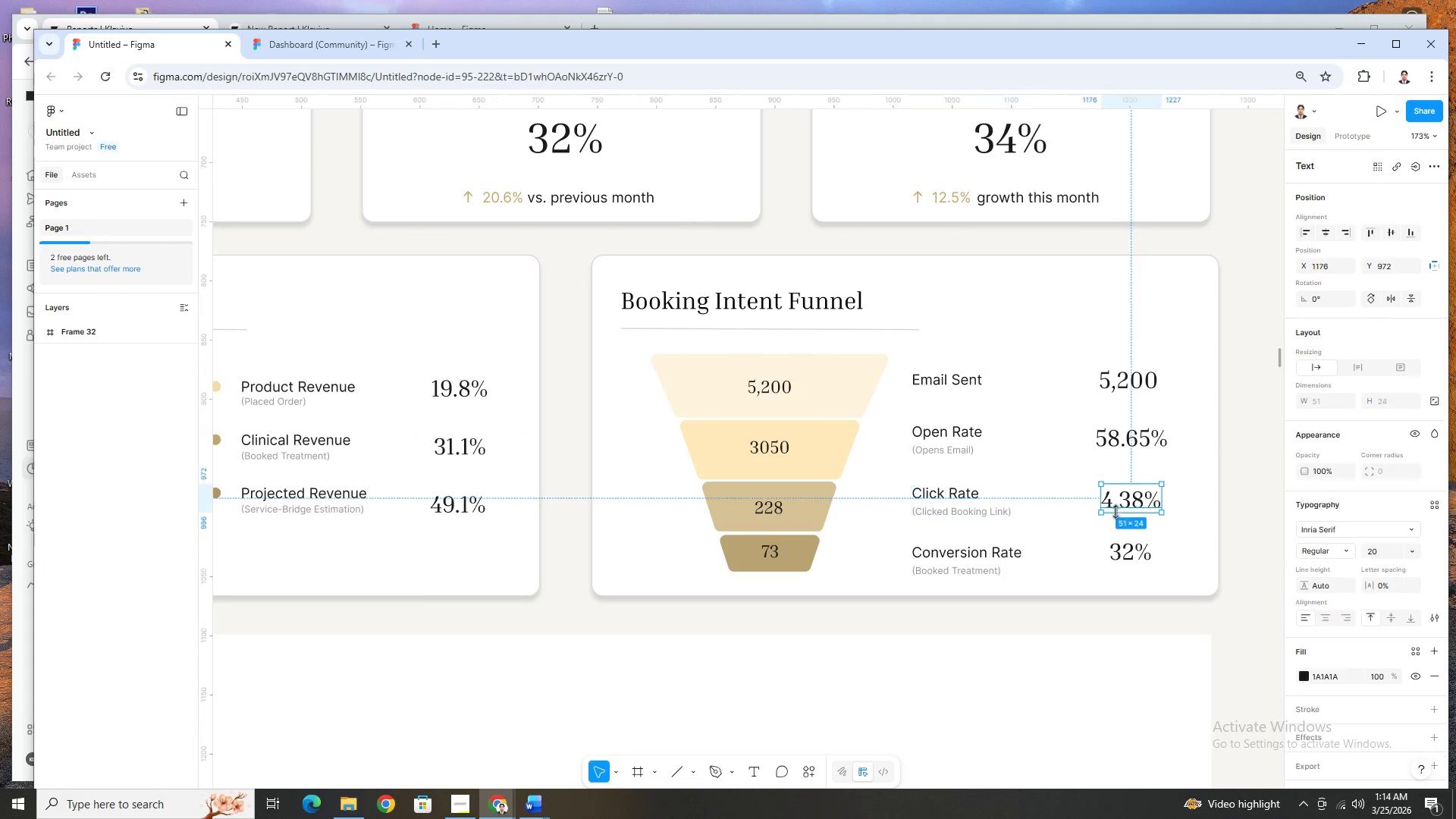 
key(ArrowUp)
 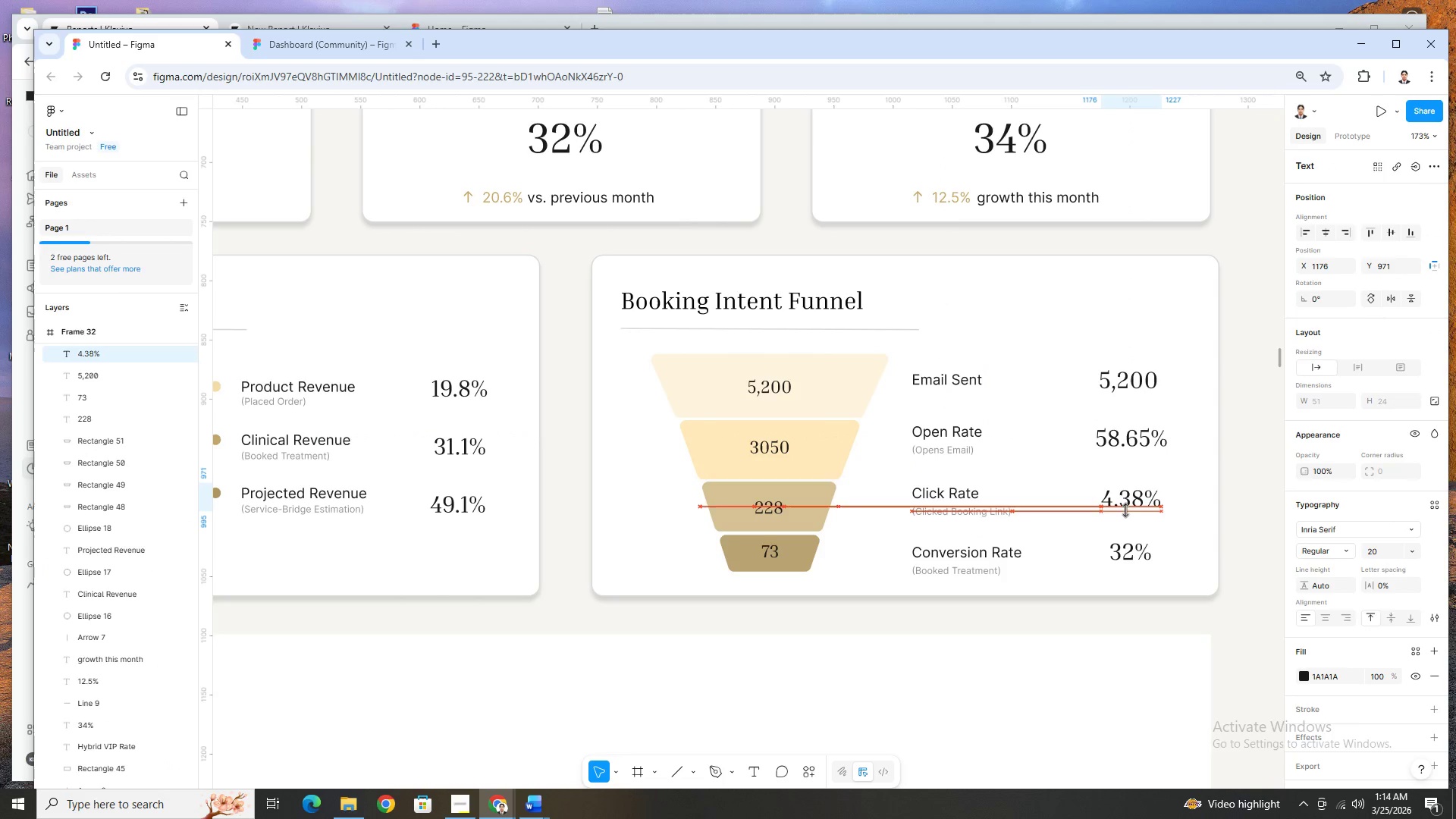 
key(ArrowUp)
 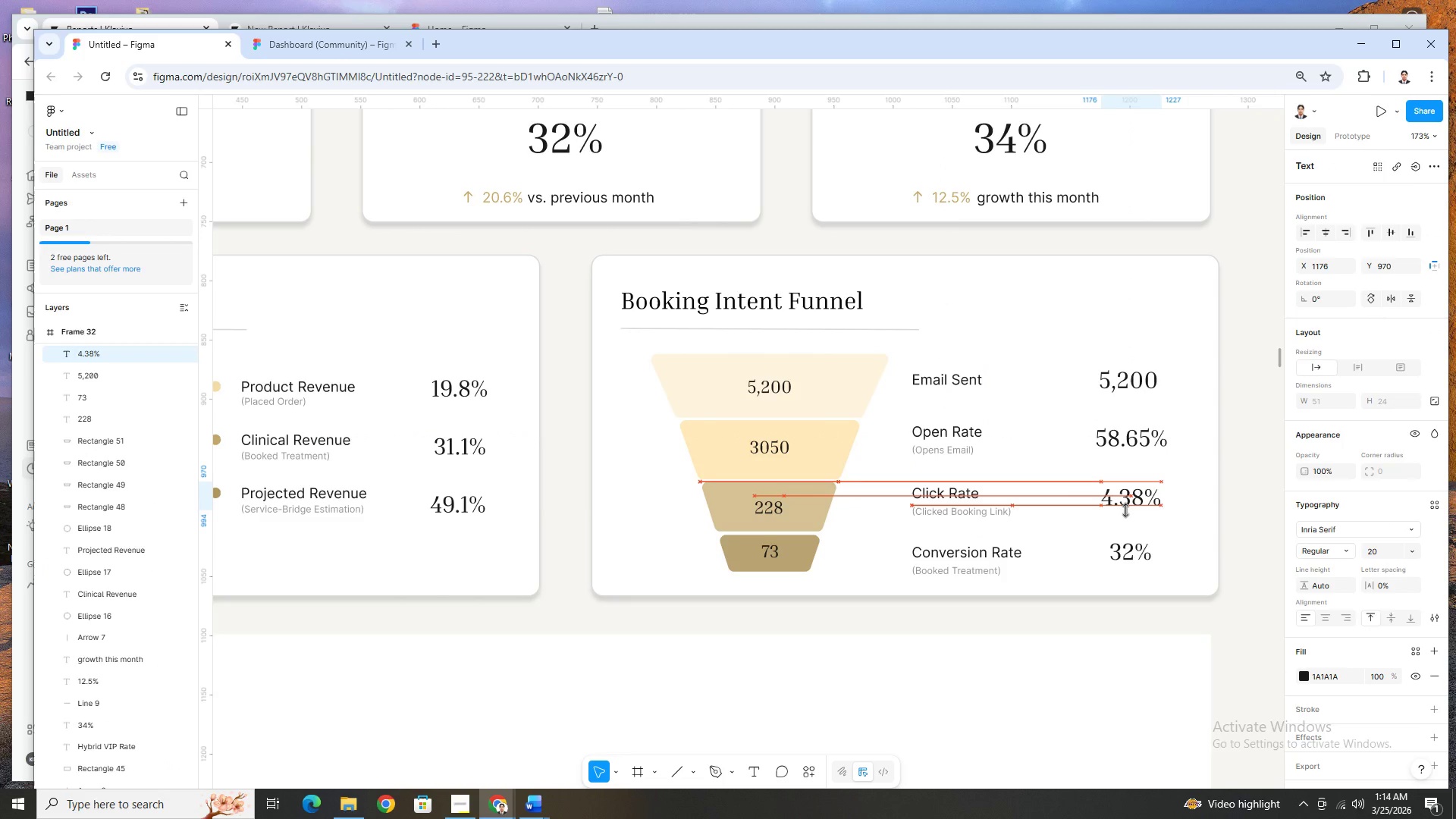 
key(ArrowUp)
 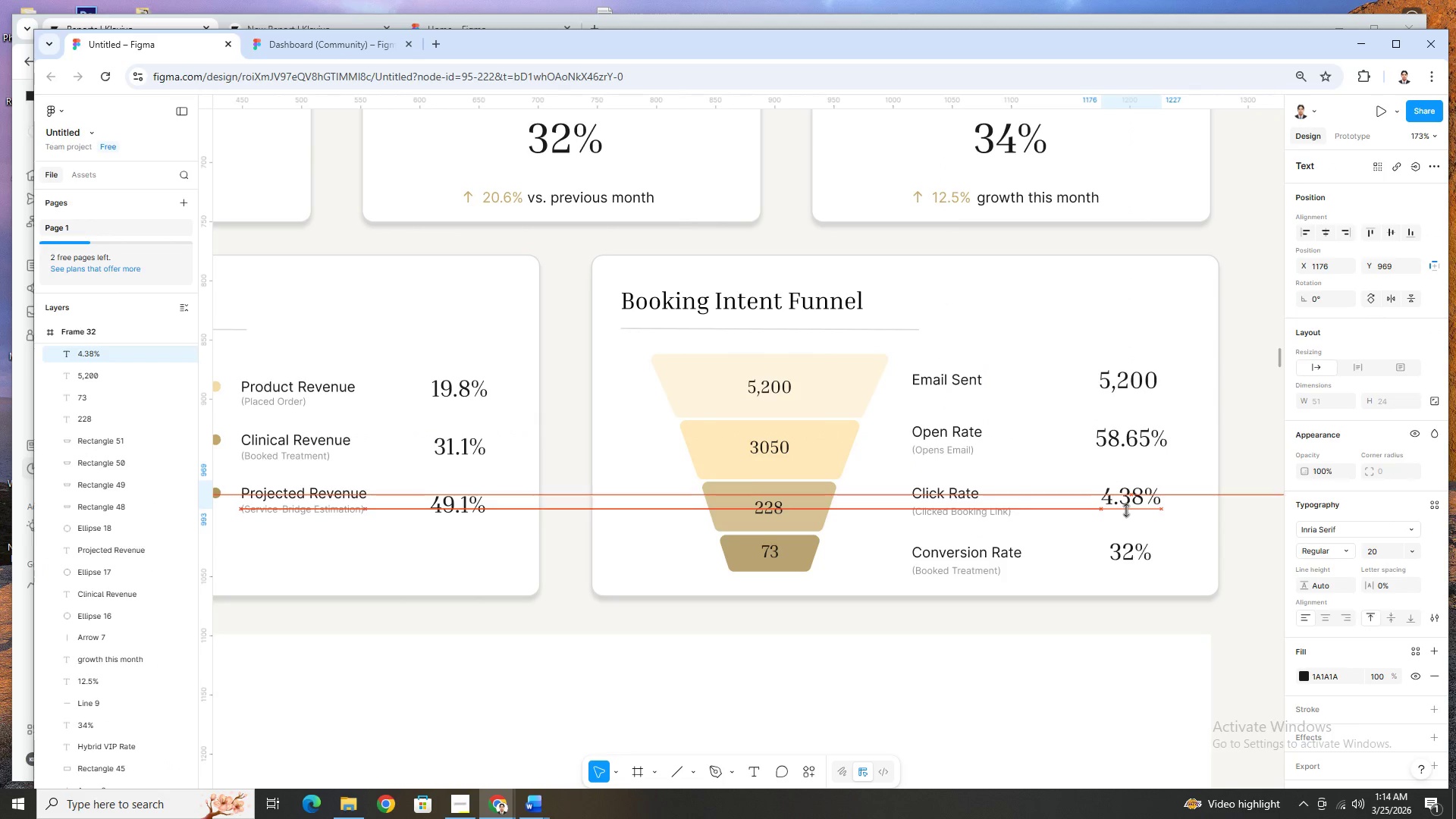 
key(ArrowDown)
 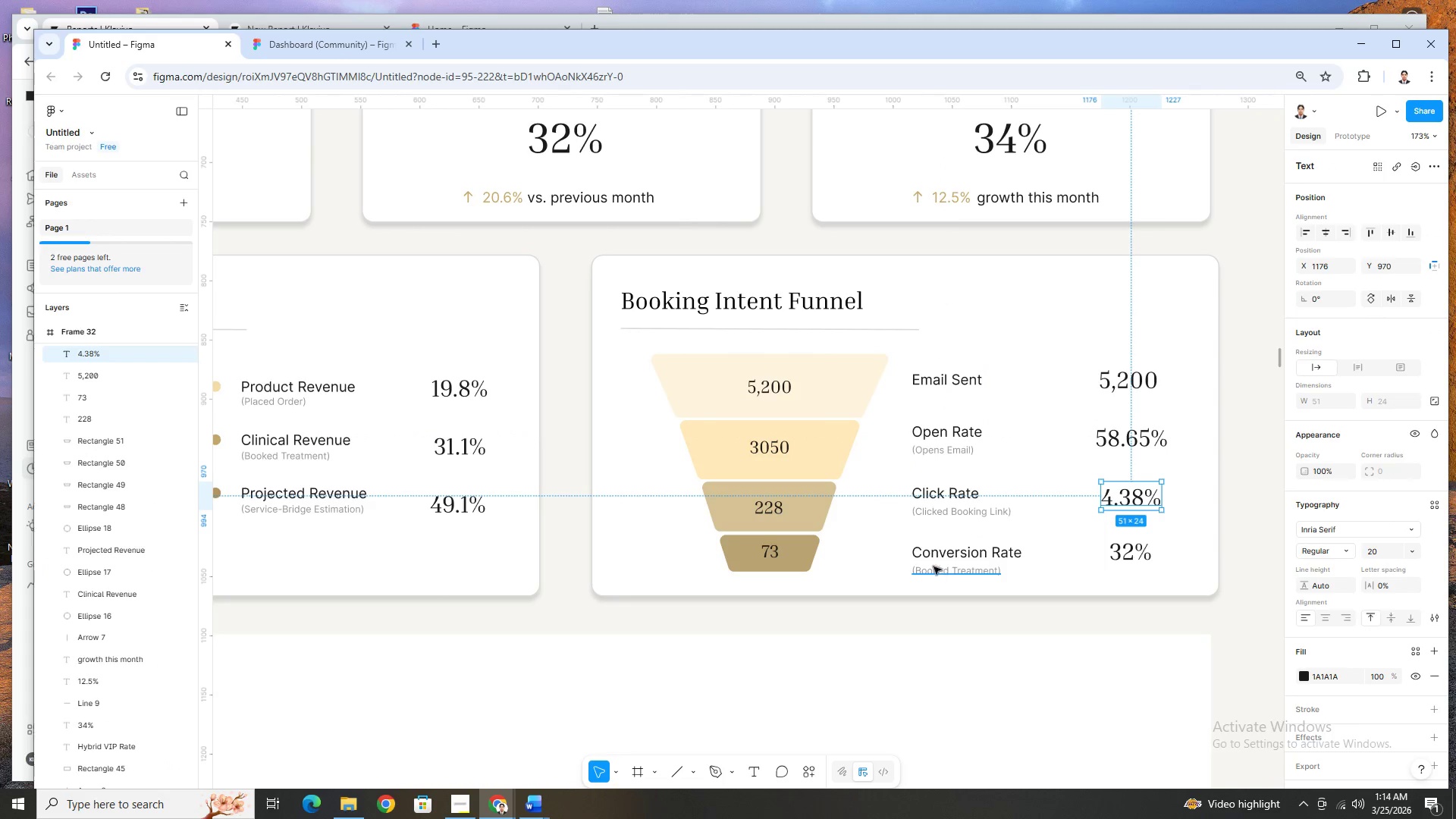 
left_click([939, 557])
 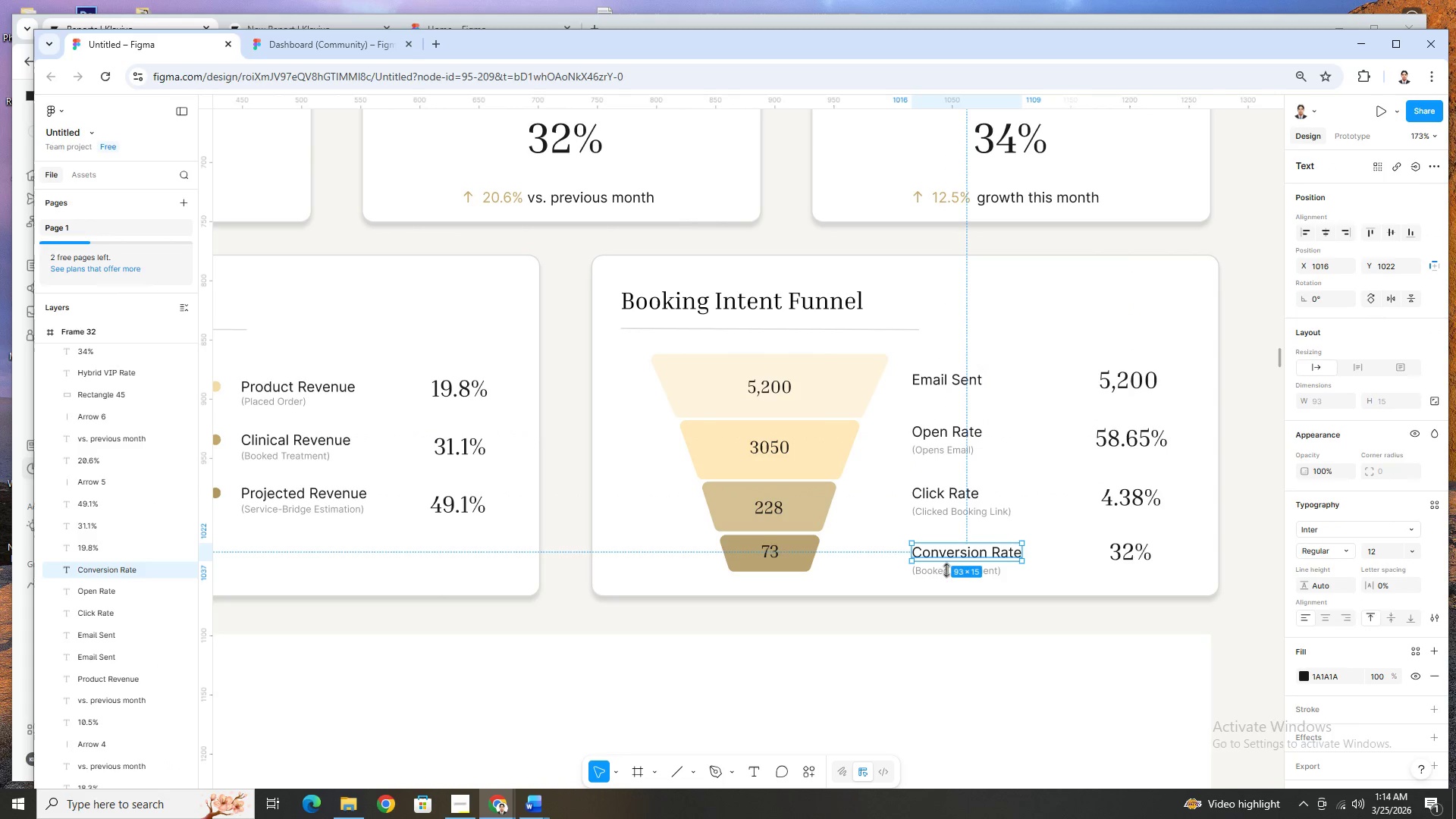 
hold_key(key=ShiftLeft, duration=0.39)
left_click([949, 576])
 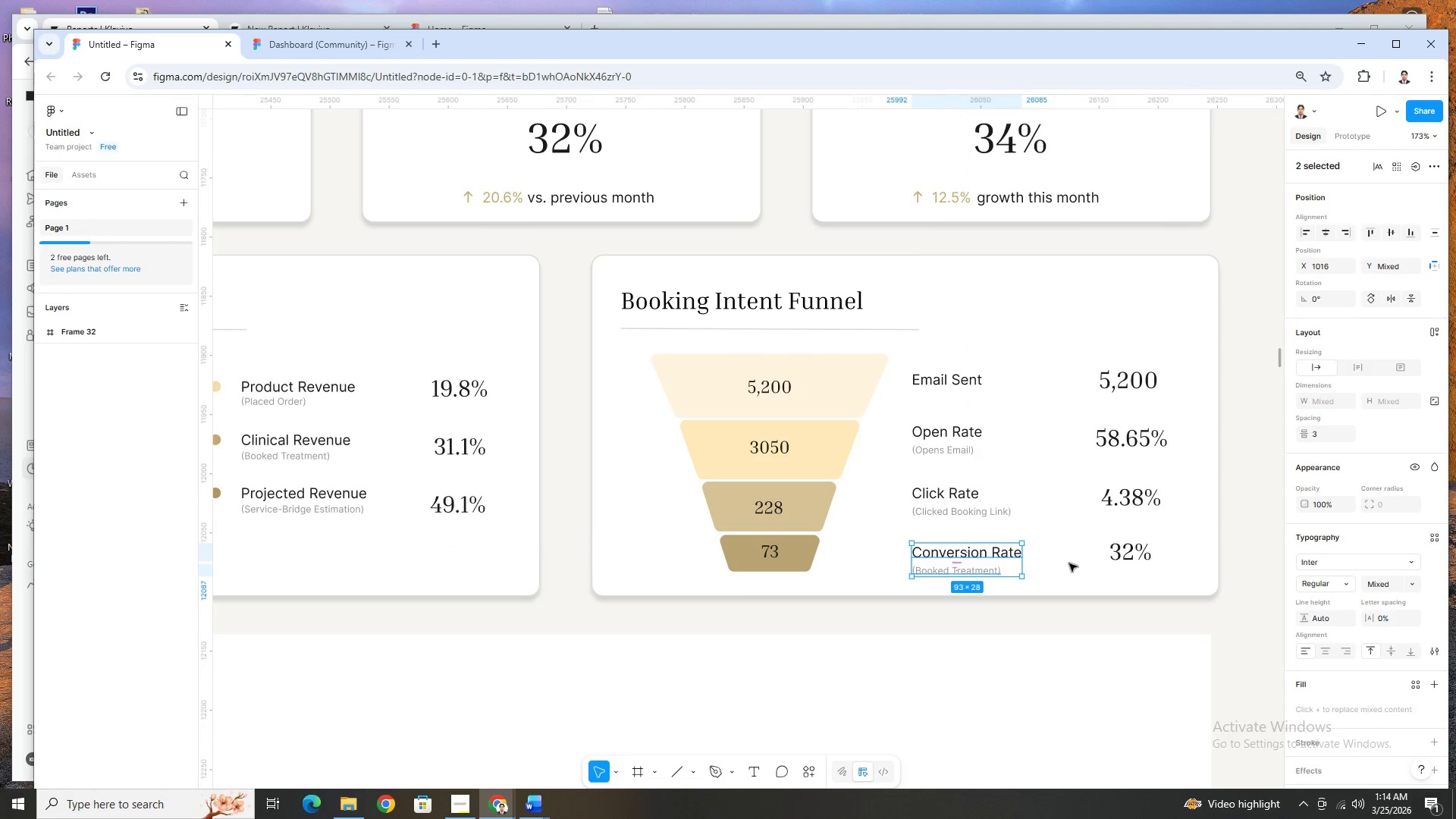 
key(ArrowUp)
 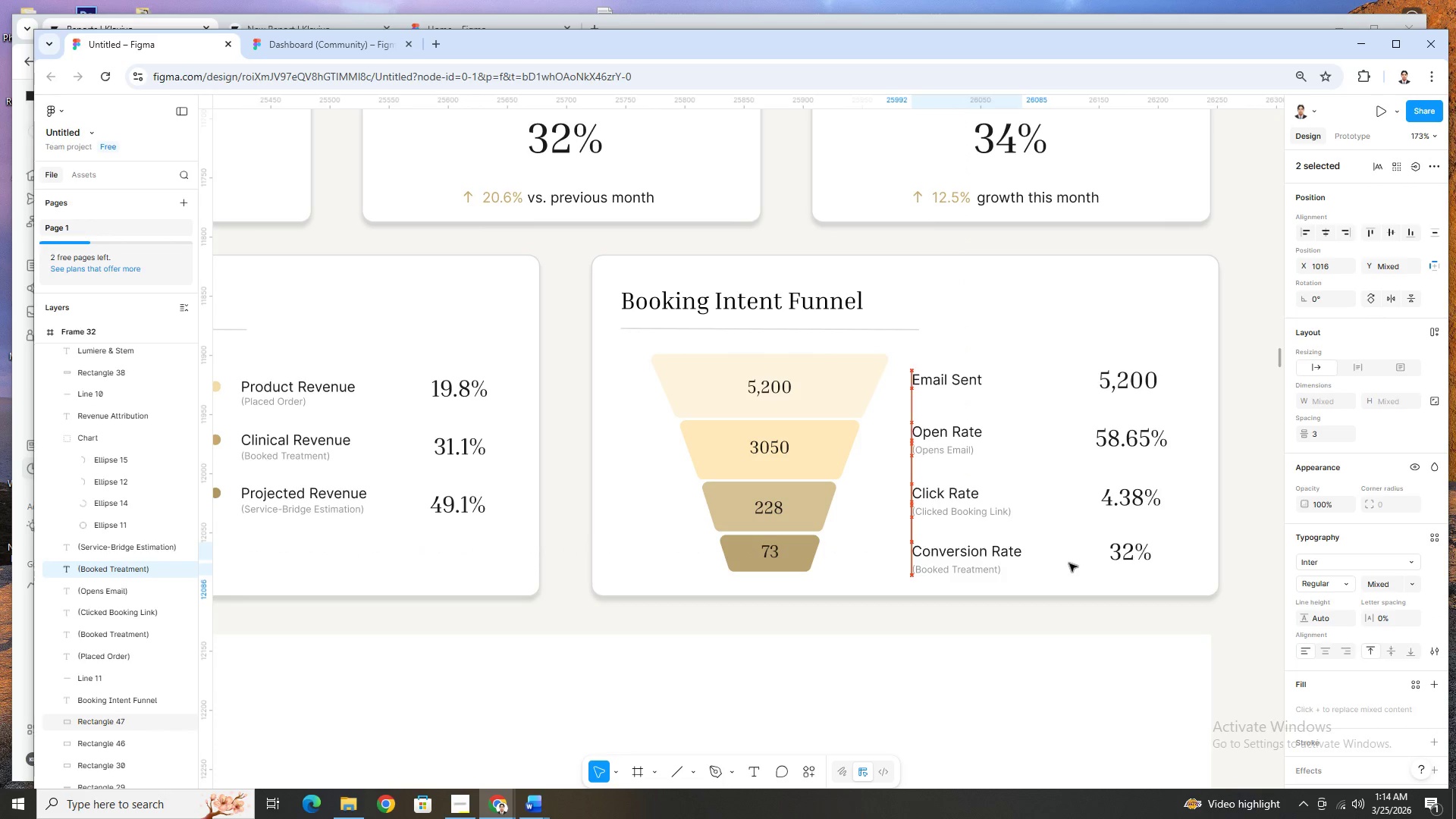 
key(ArrowUp)
 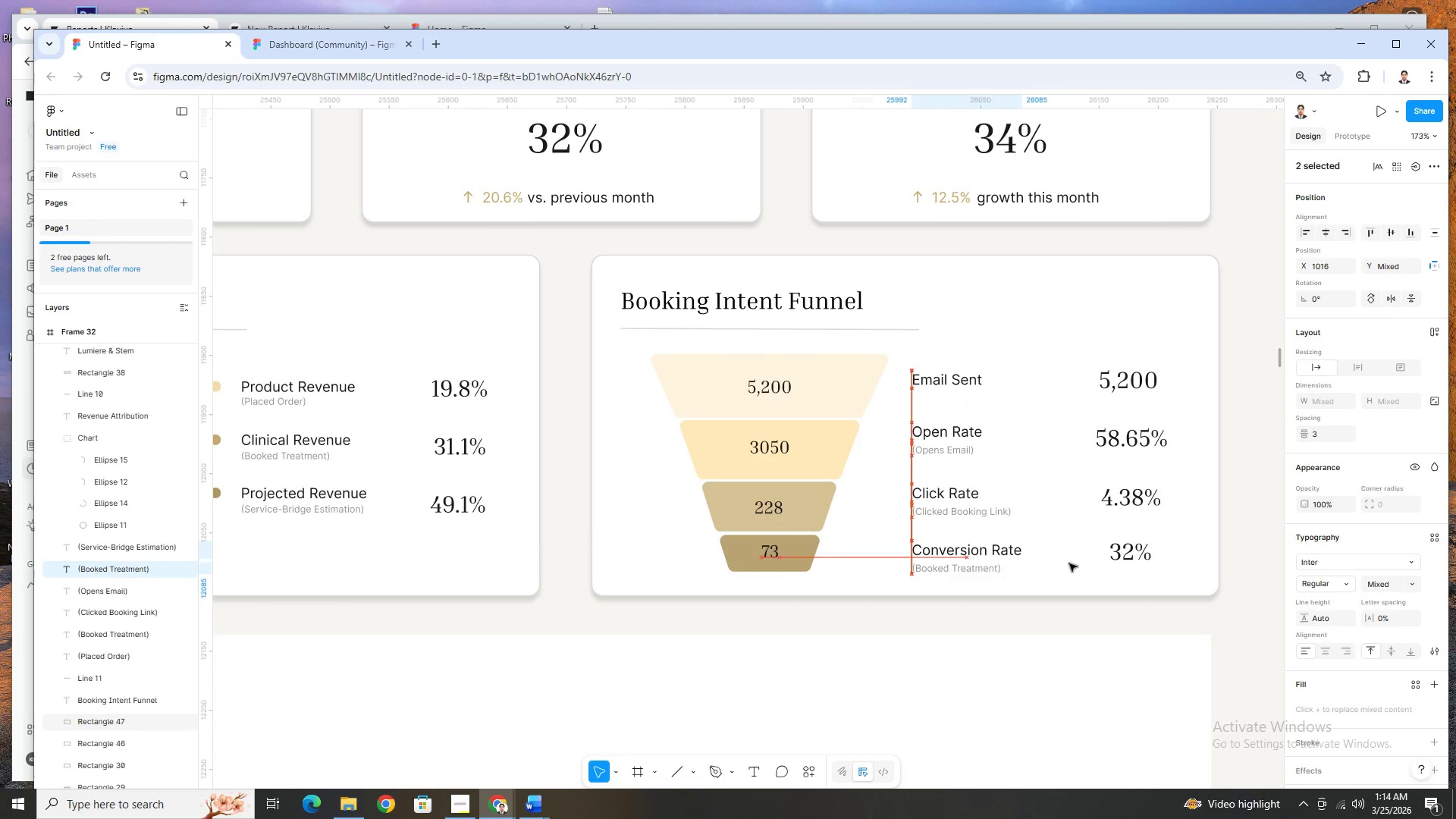 
key(ArrowUp)
 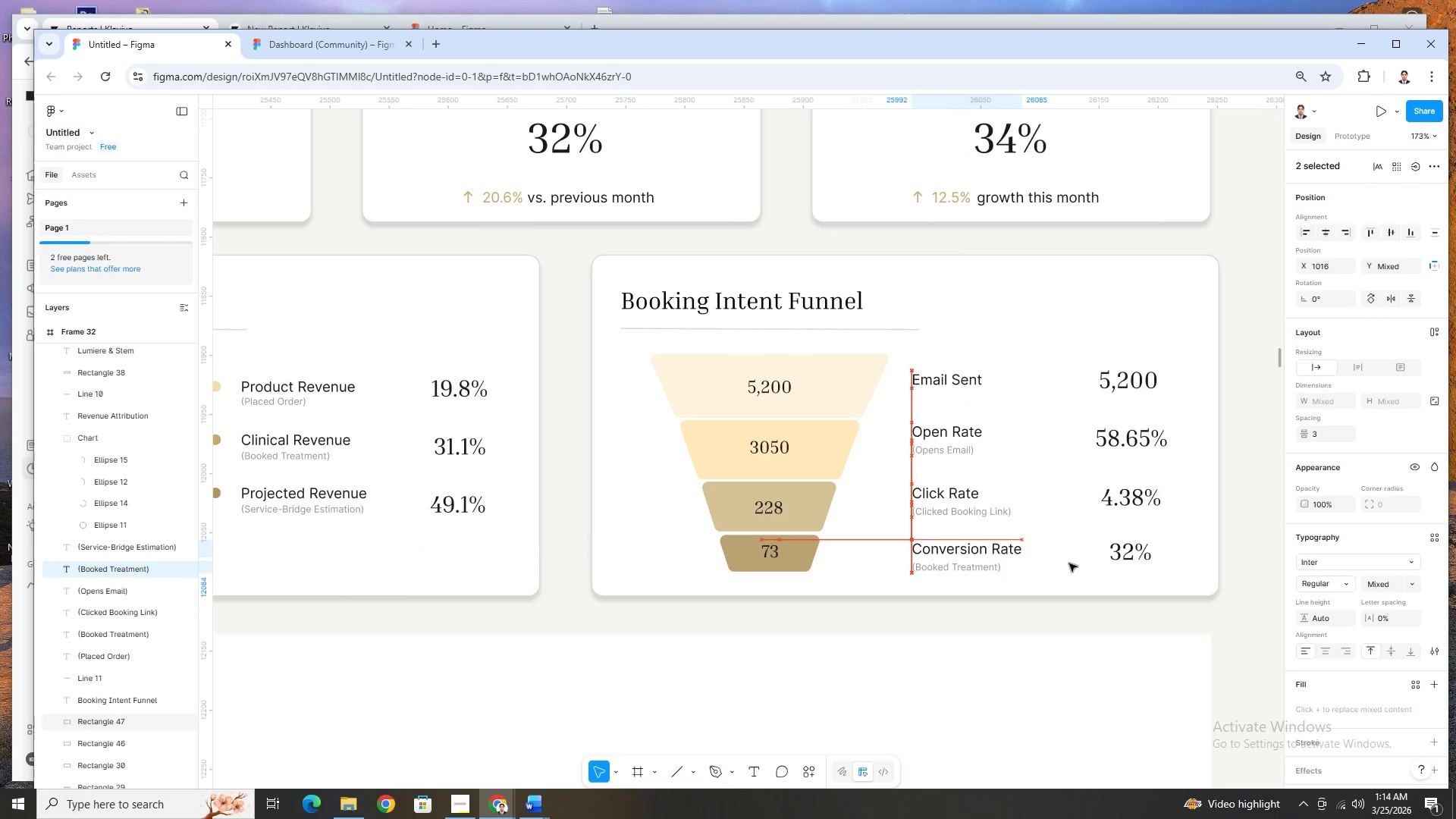 
key(ArrowUp)
 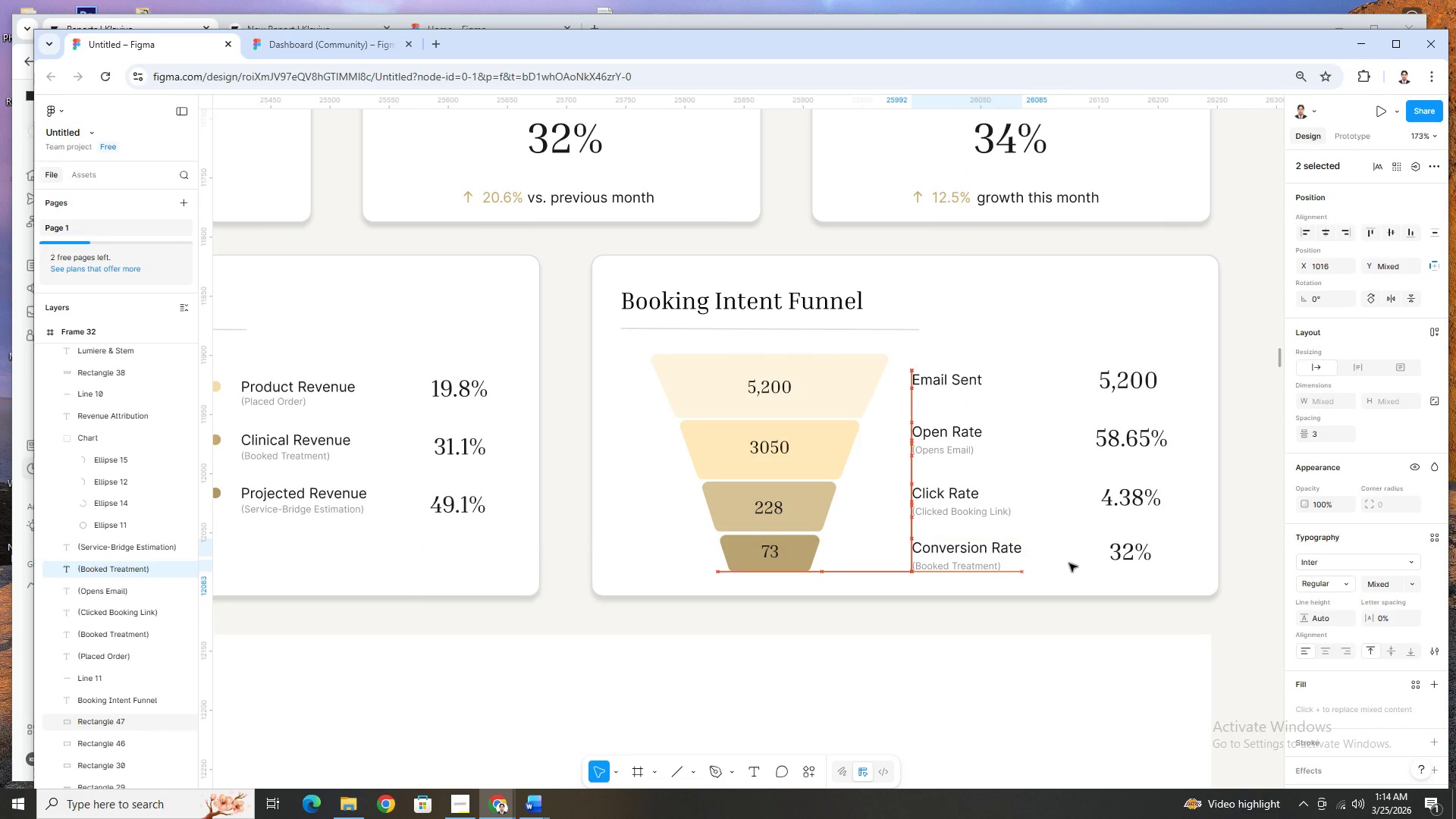 
key(ArrowUp)
 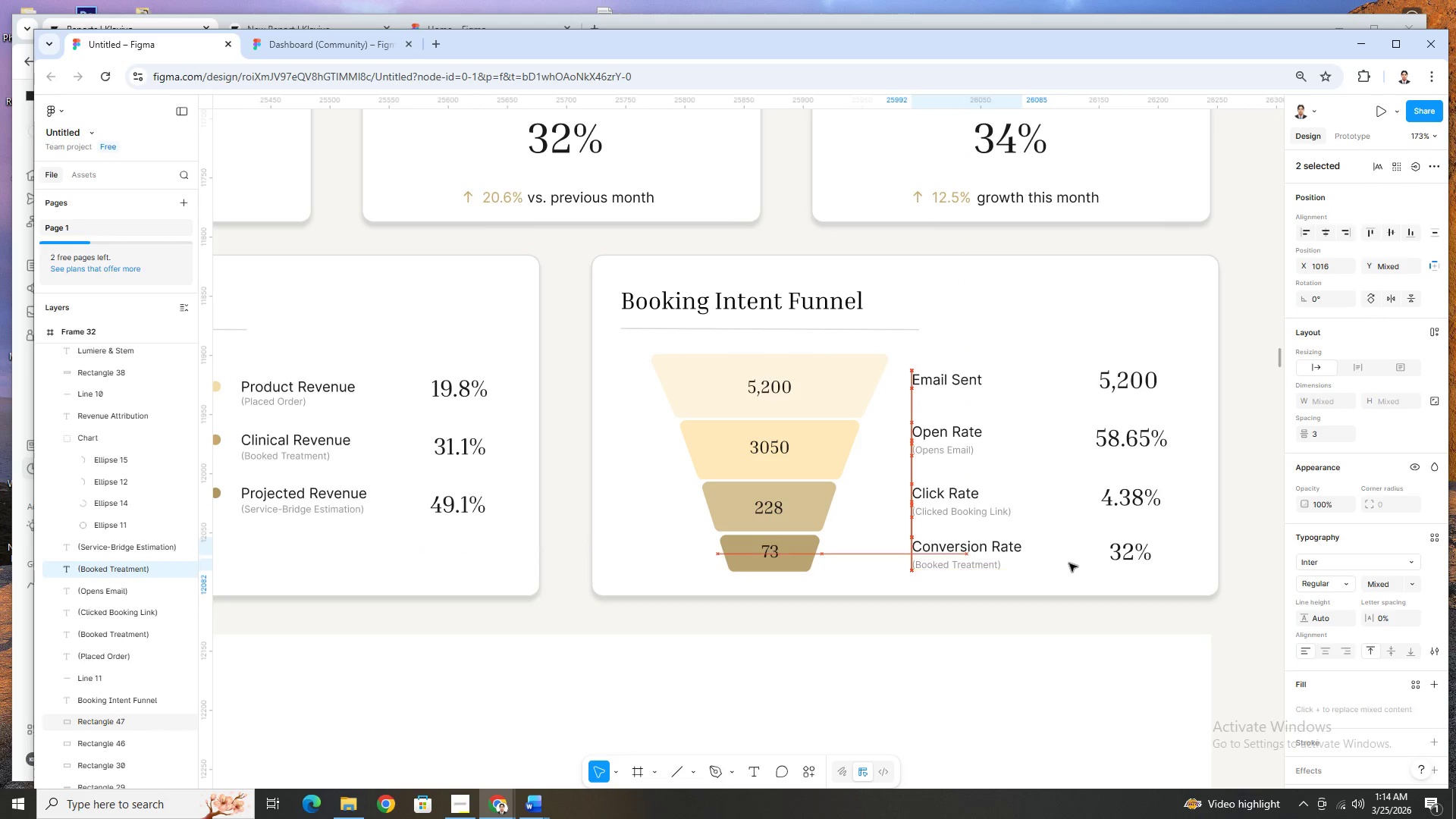 
key(ArrowUp)
 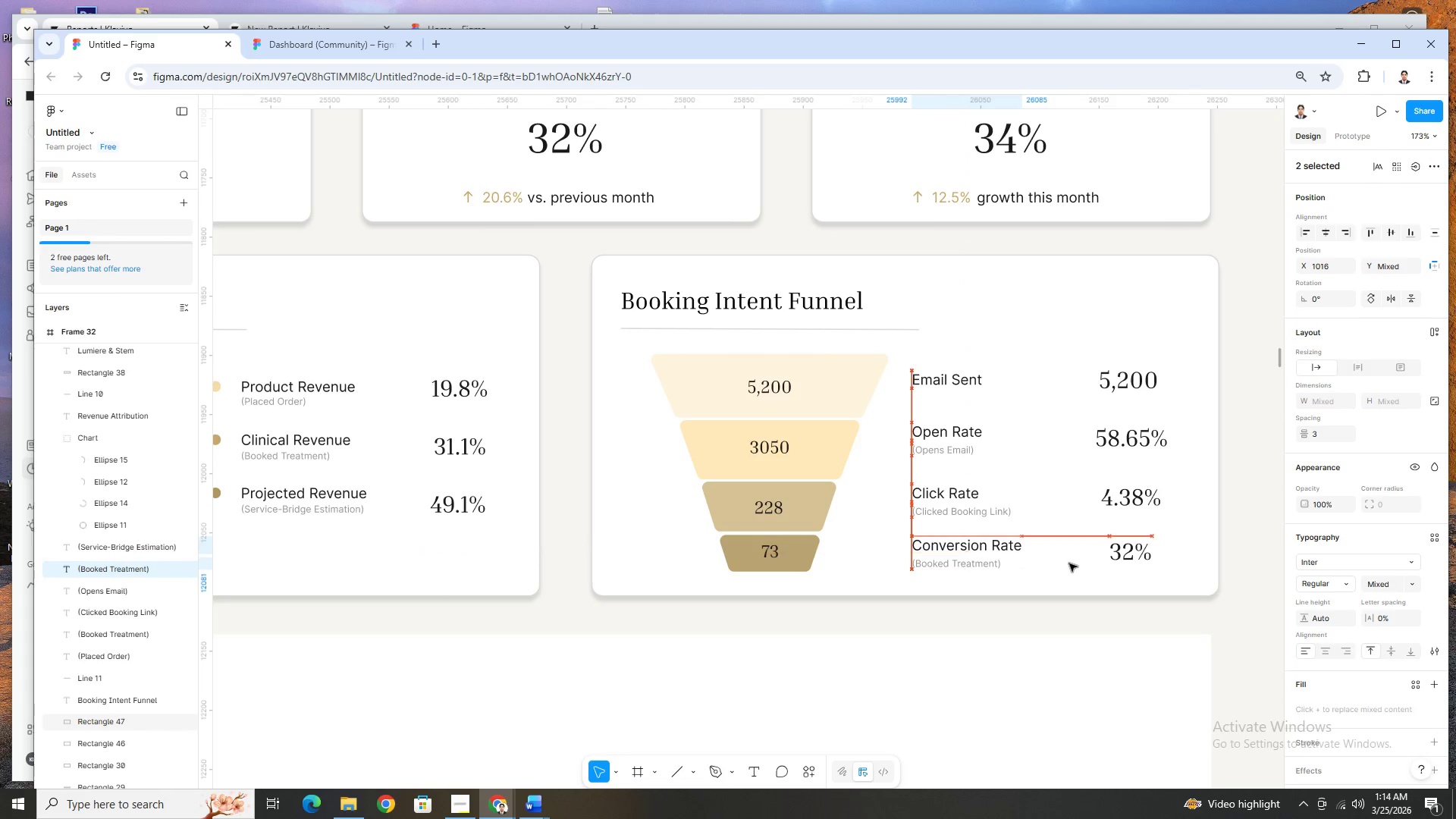 
key(ArrowUp)
 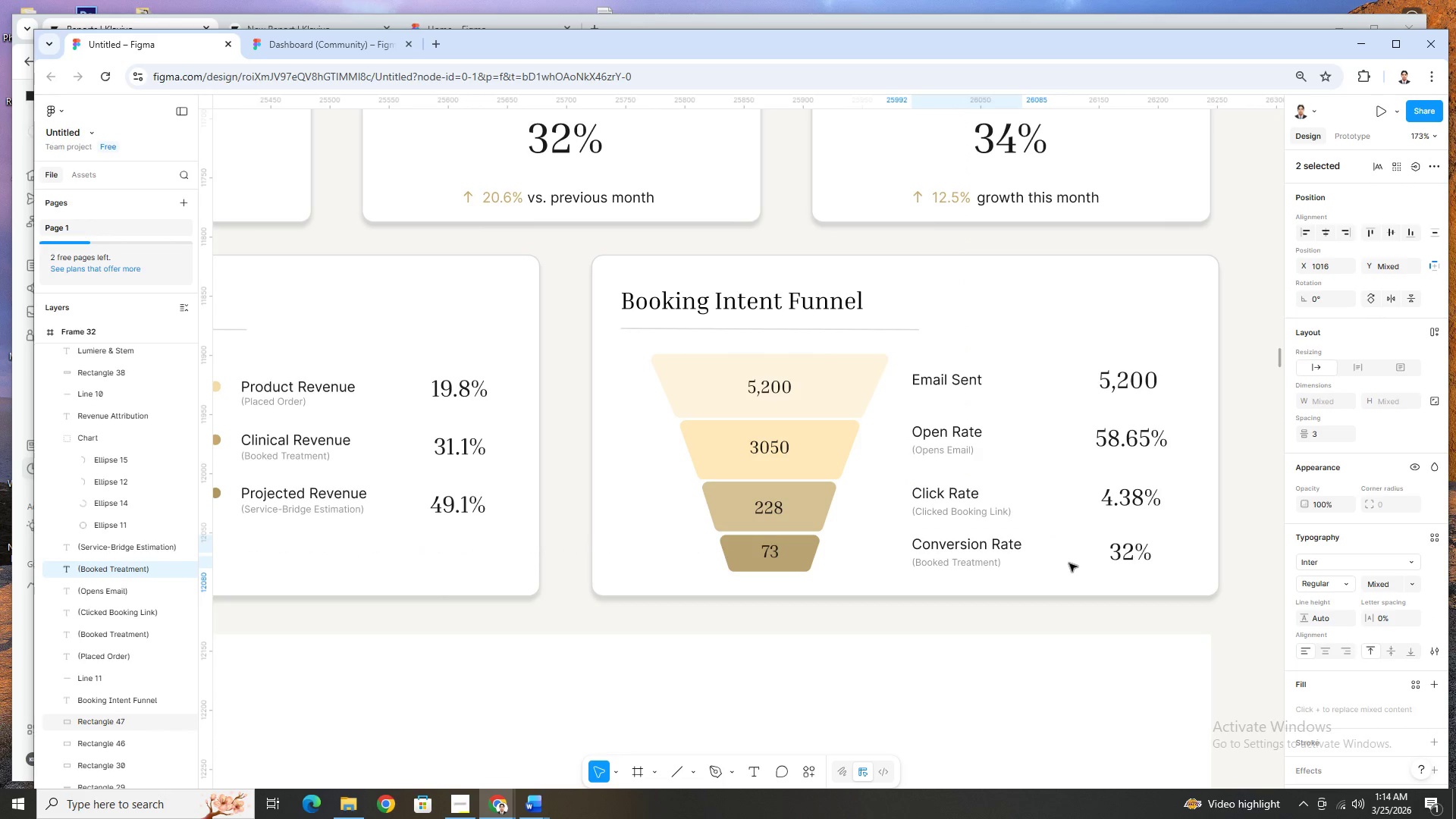 
key(ArrowUp)
 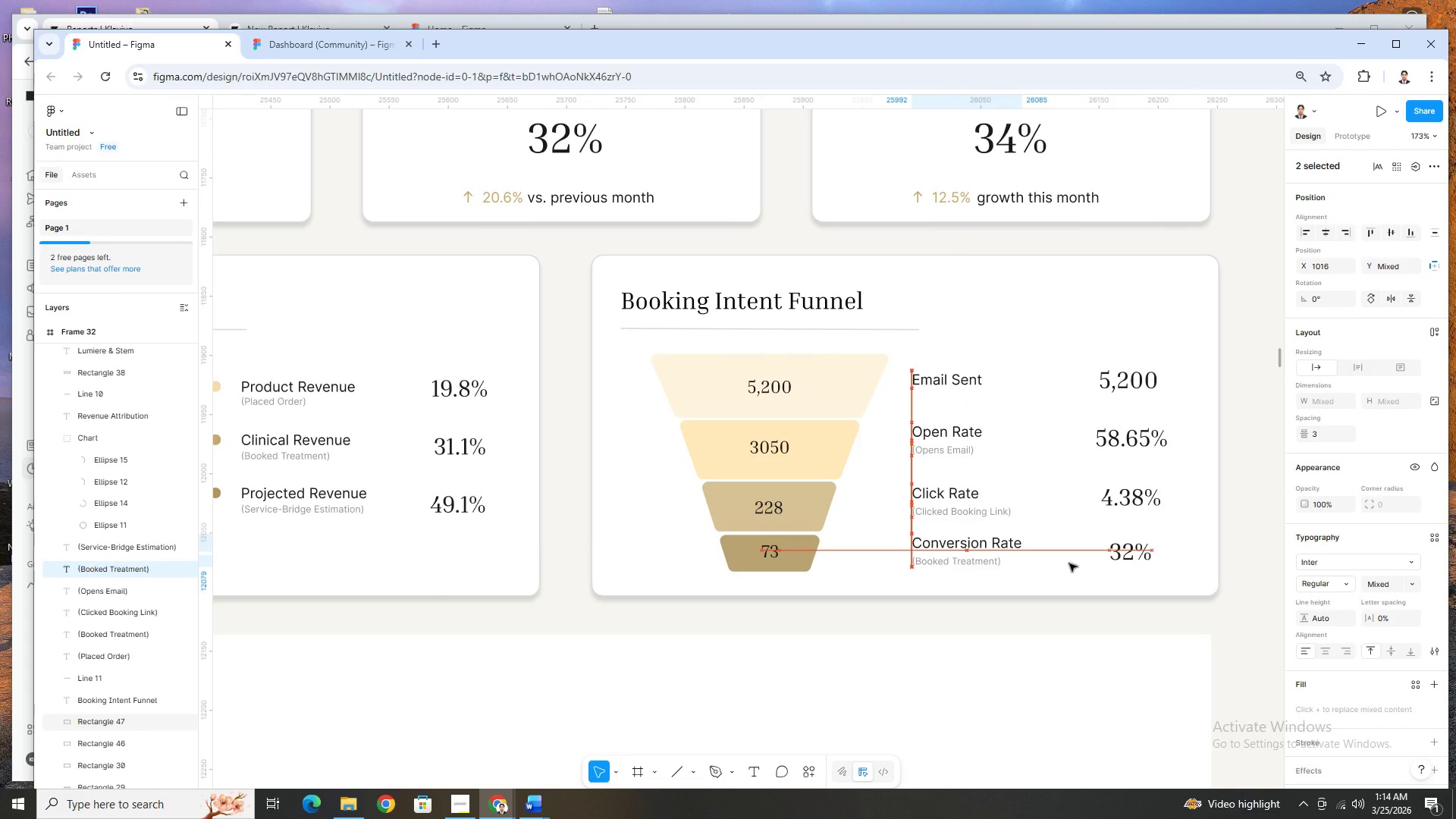 
key(ArrowDown)
 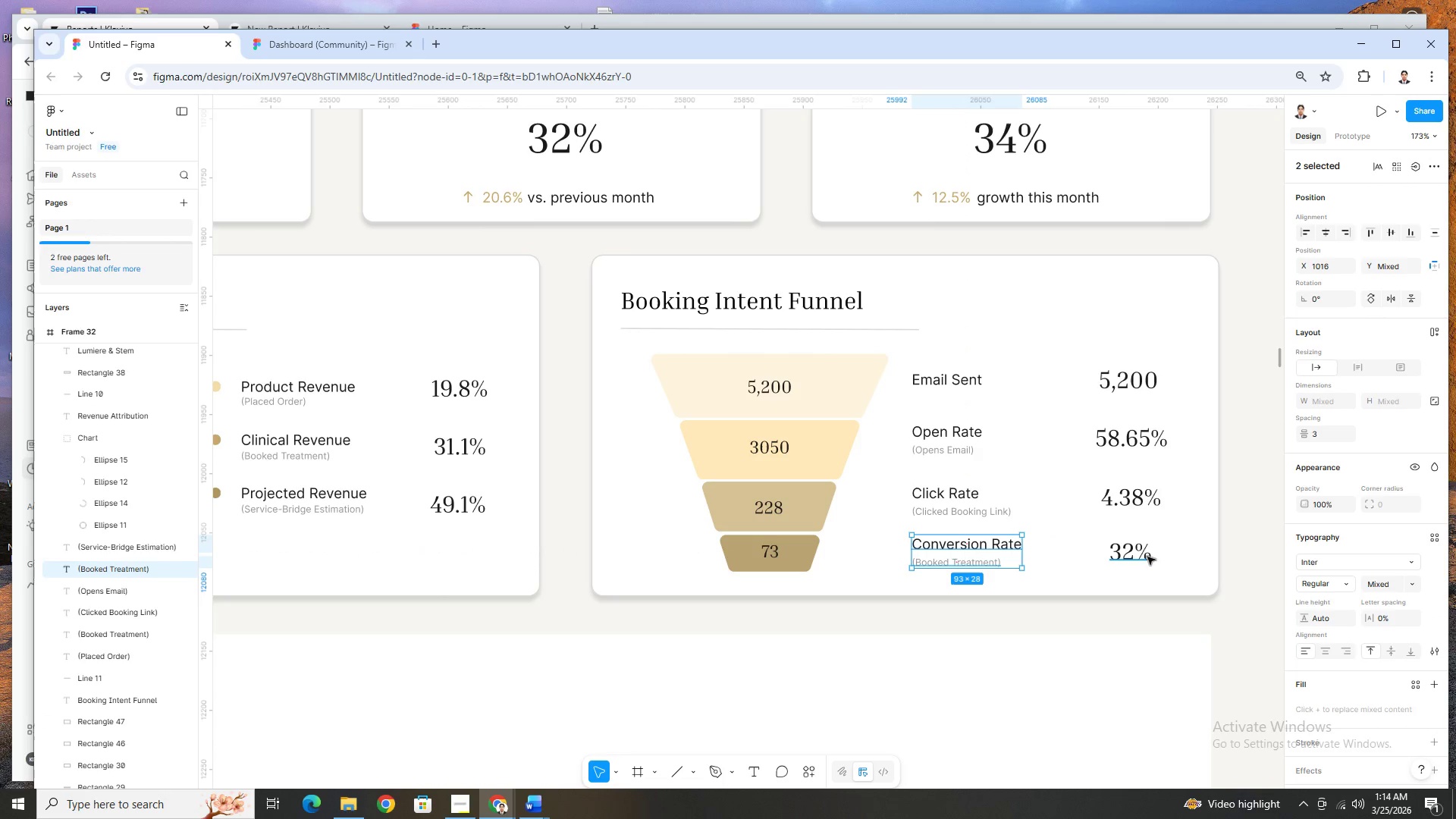 
left_click([1186, 560])
 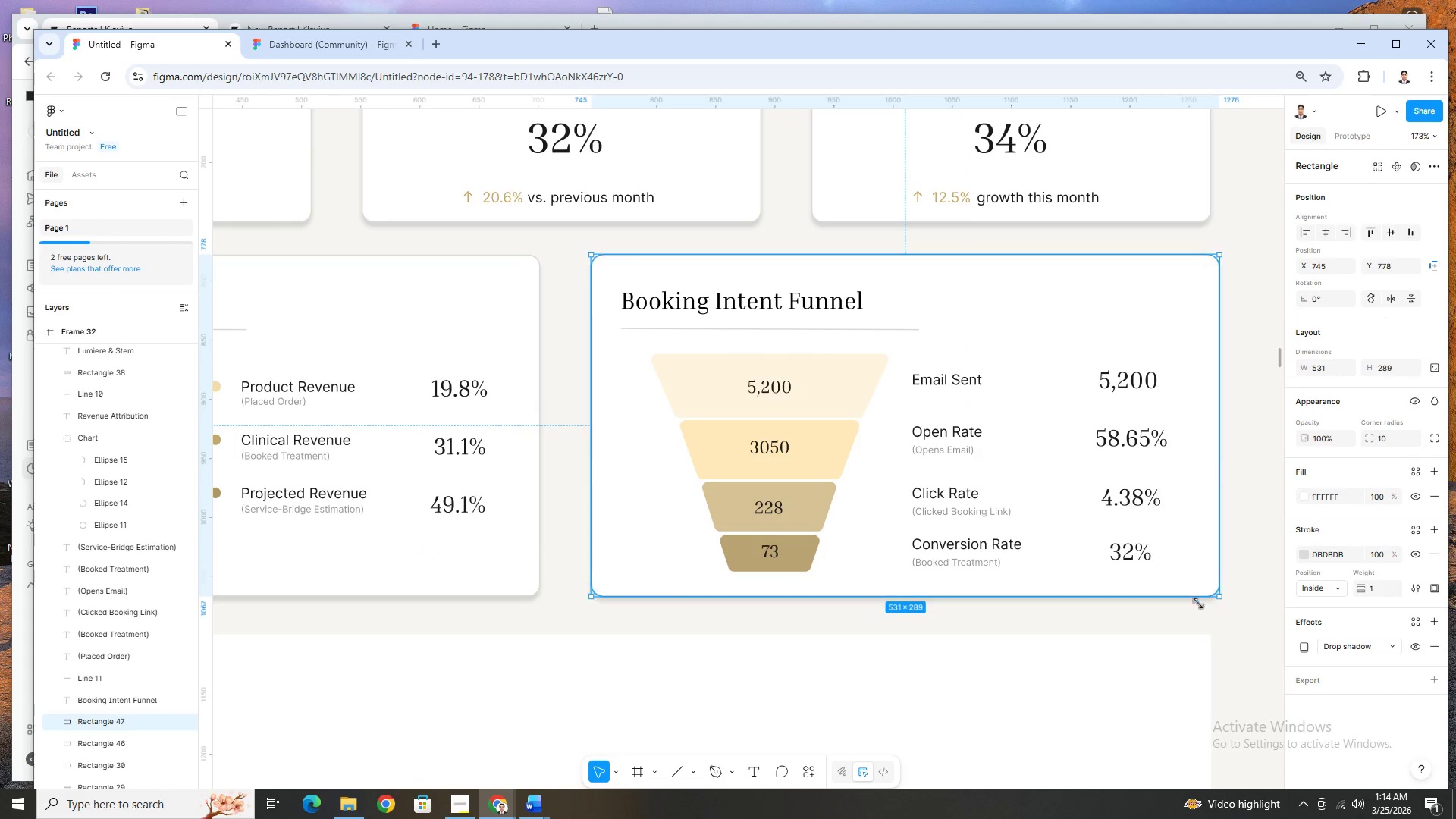 
hold_key(key=ControlLeft, duration=1.2)
 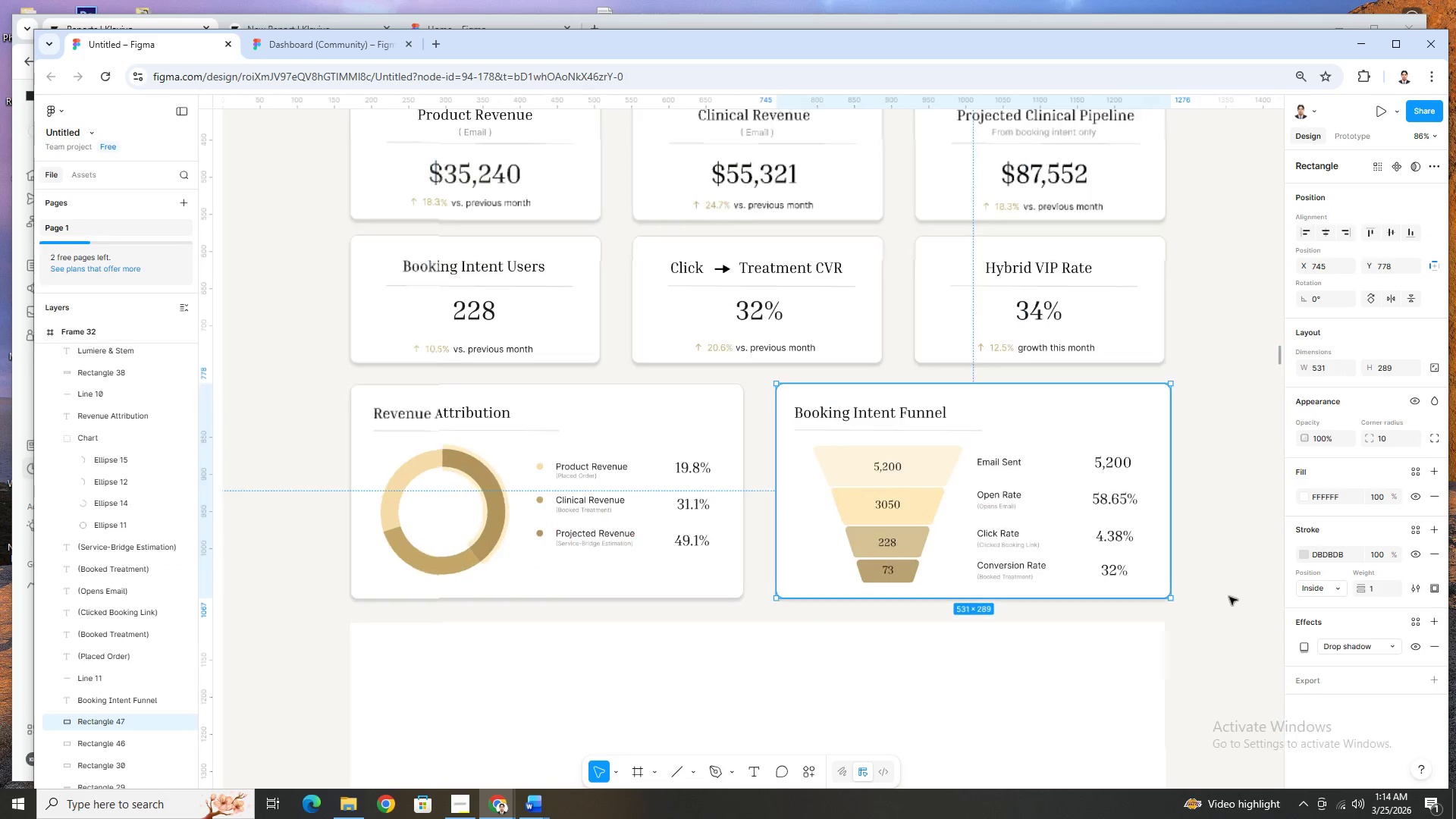 
hold_key(key=ControlLeft, duration=0.38)
 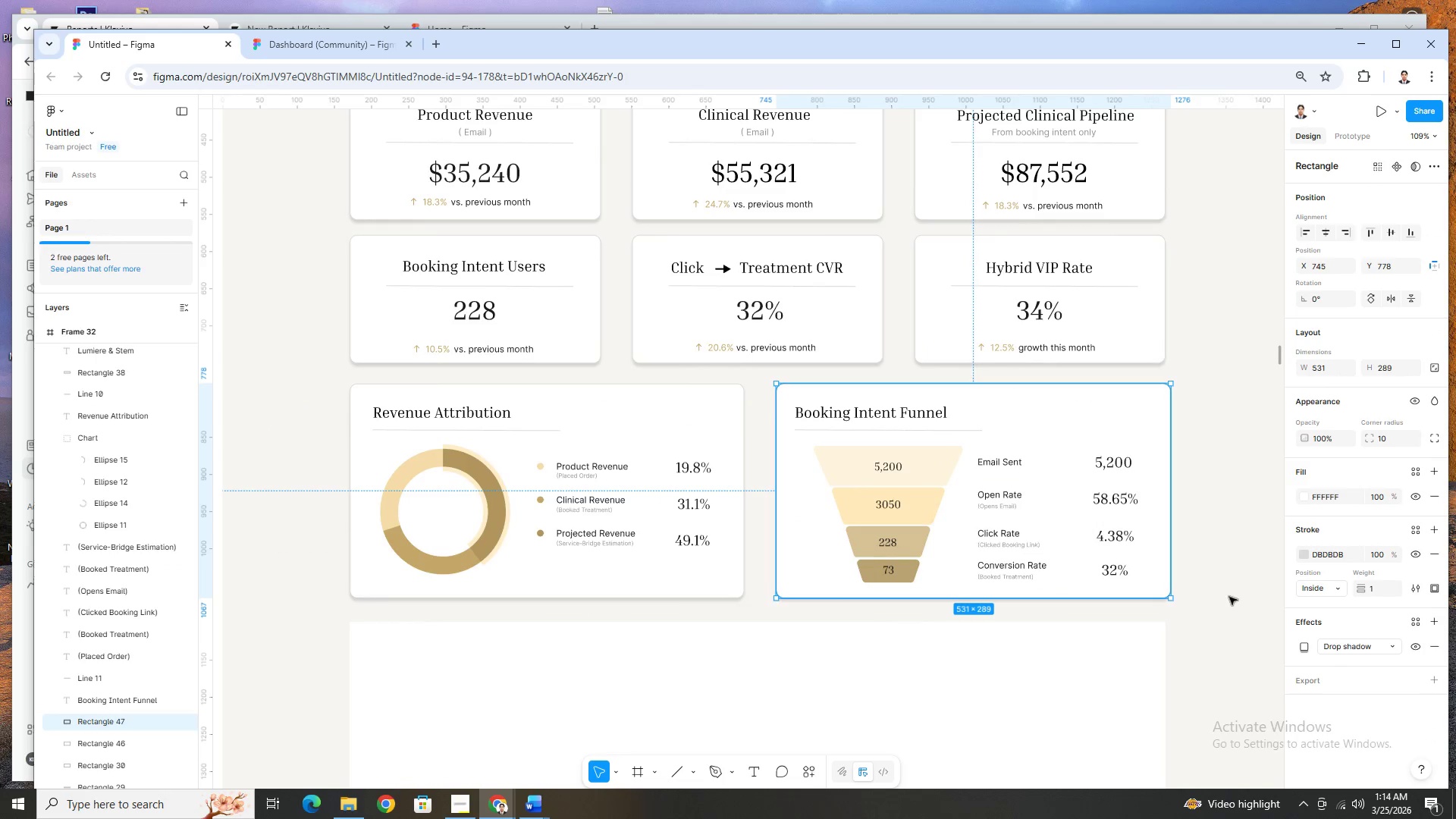 
scroll: coordinate [1226, 588], scroll_direction: down, amount: 3.0
 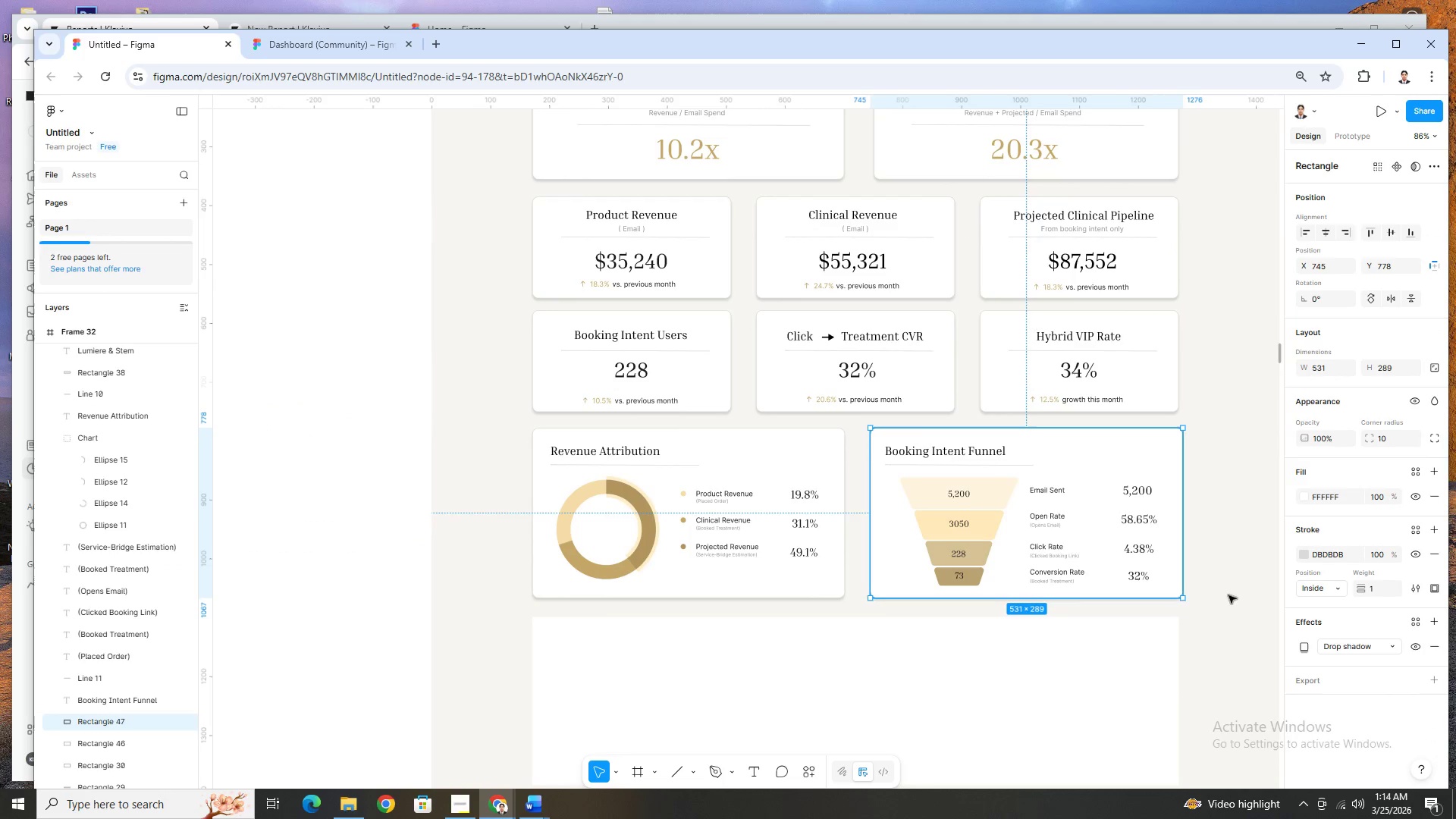 
scroll: coordinate [1229, 597], scroll_direction: up, amount: 1.0
 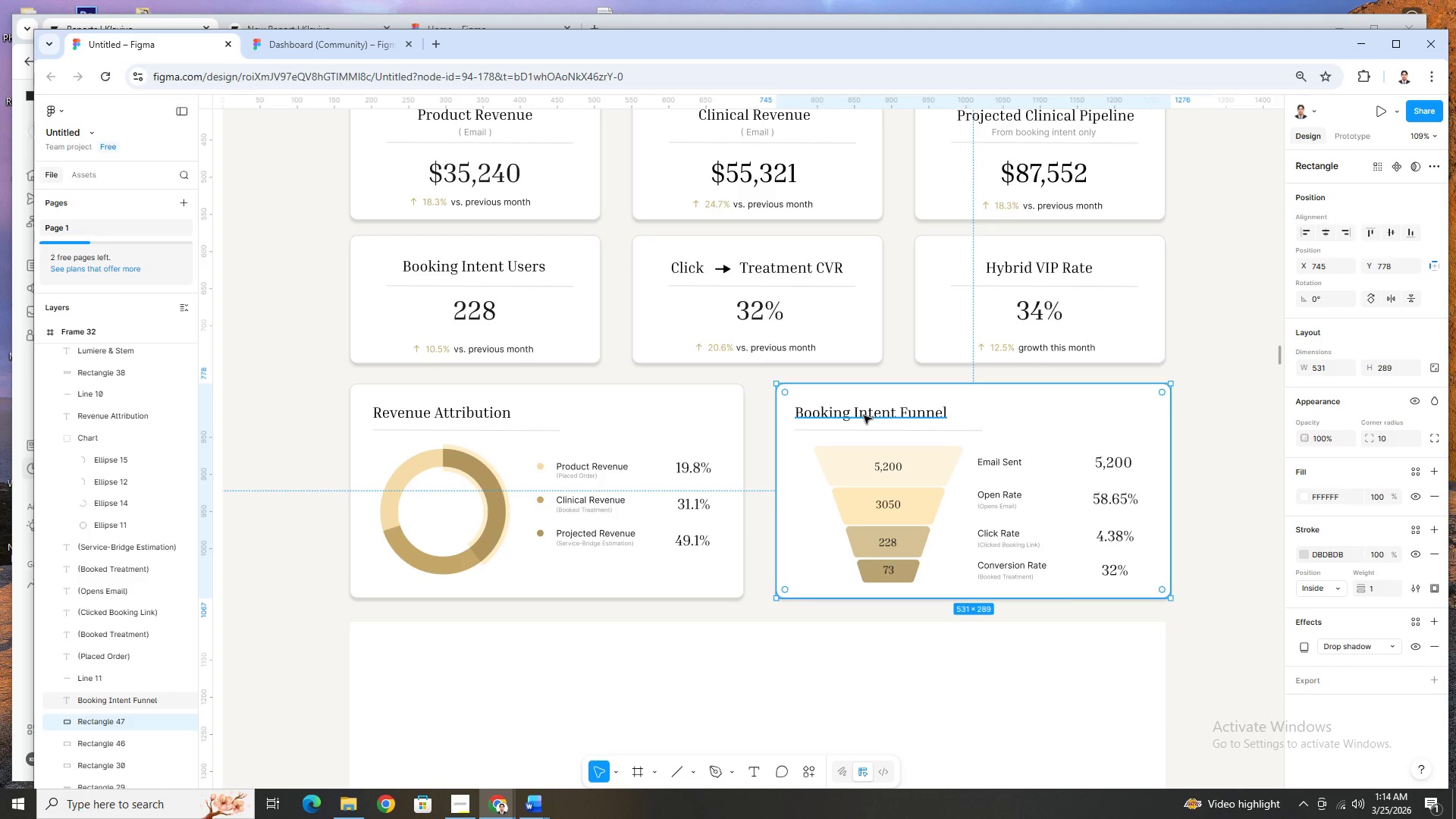 
wait(12.48)
 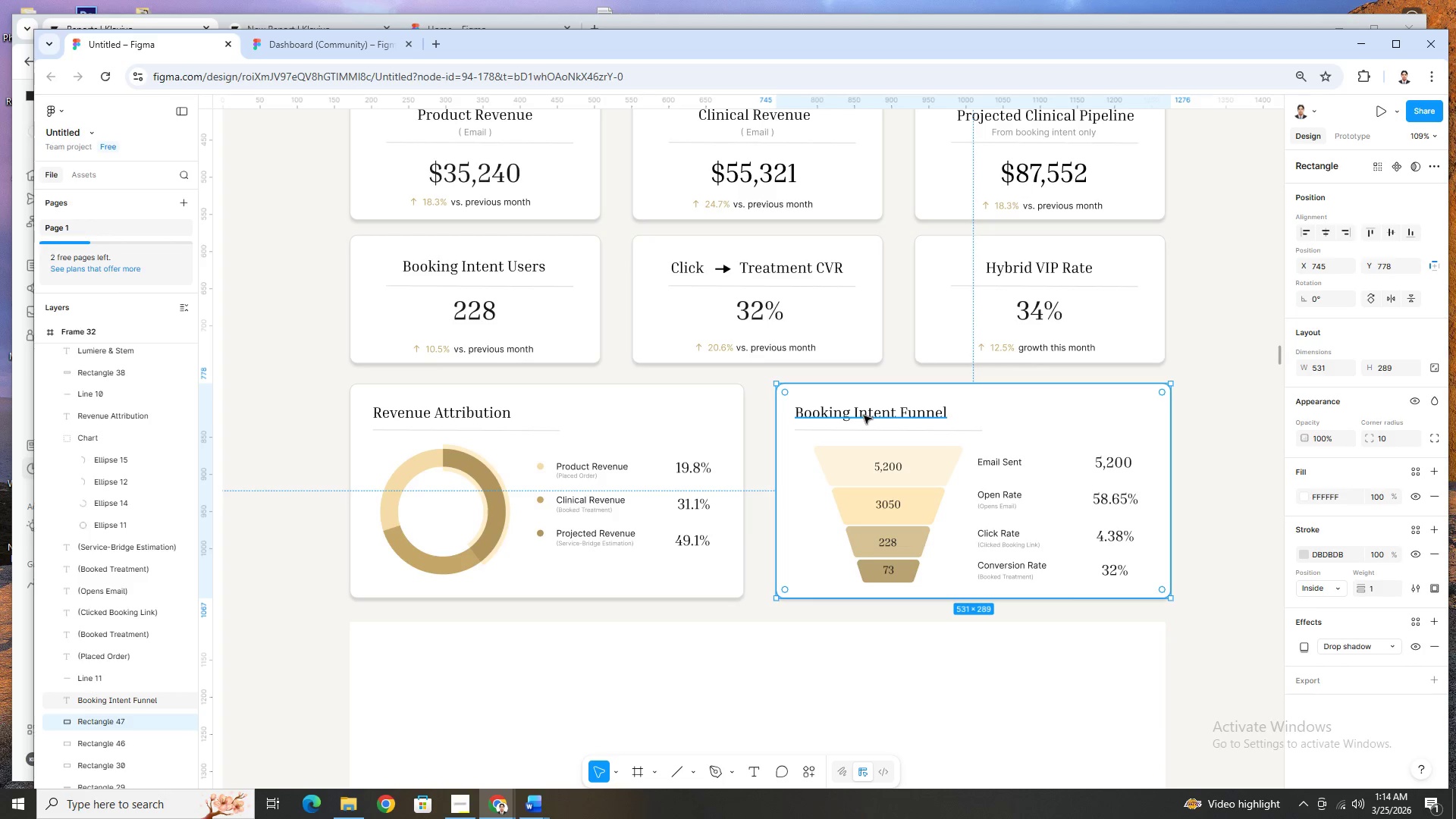 
scroll: coordinate [1037, 449], scroll_direction: up, amount: 3.0
 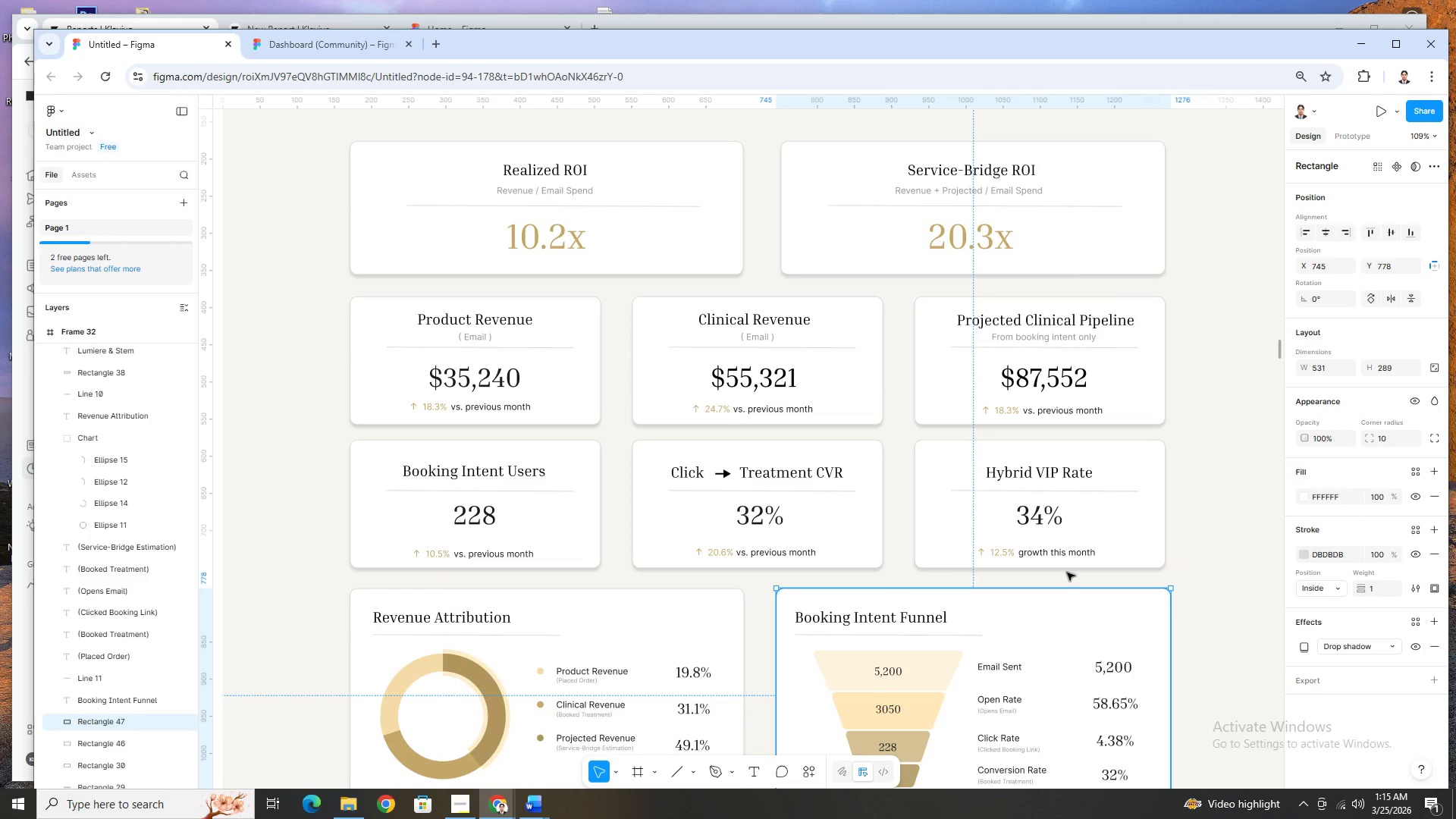 
wait(8.42)
 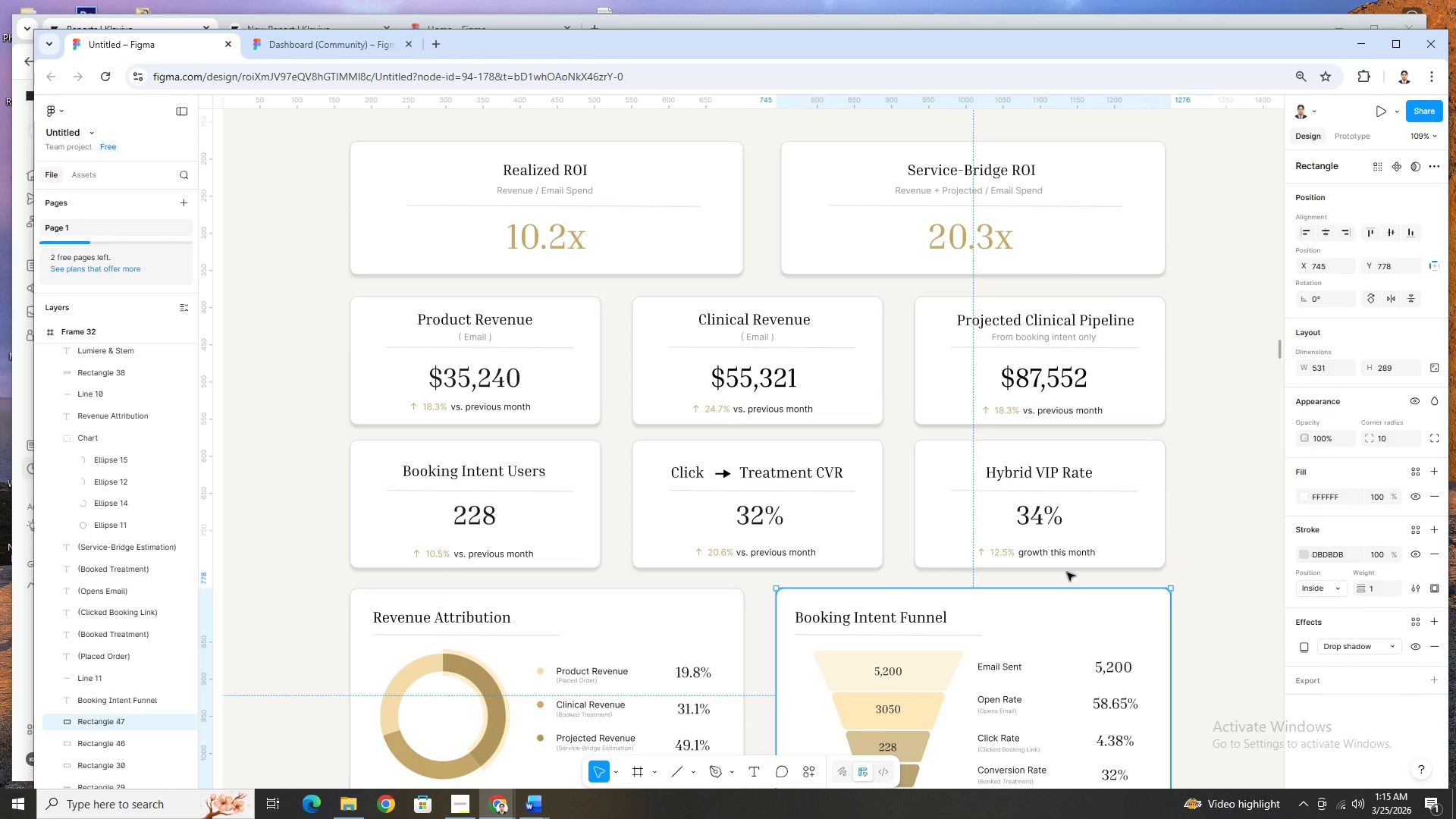 
hold_key(key=ControlLeft, duration=0.83)
scroll: coordinate [1140, 624], scroll_direction: down, amount: 3.0
 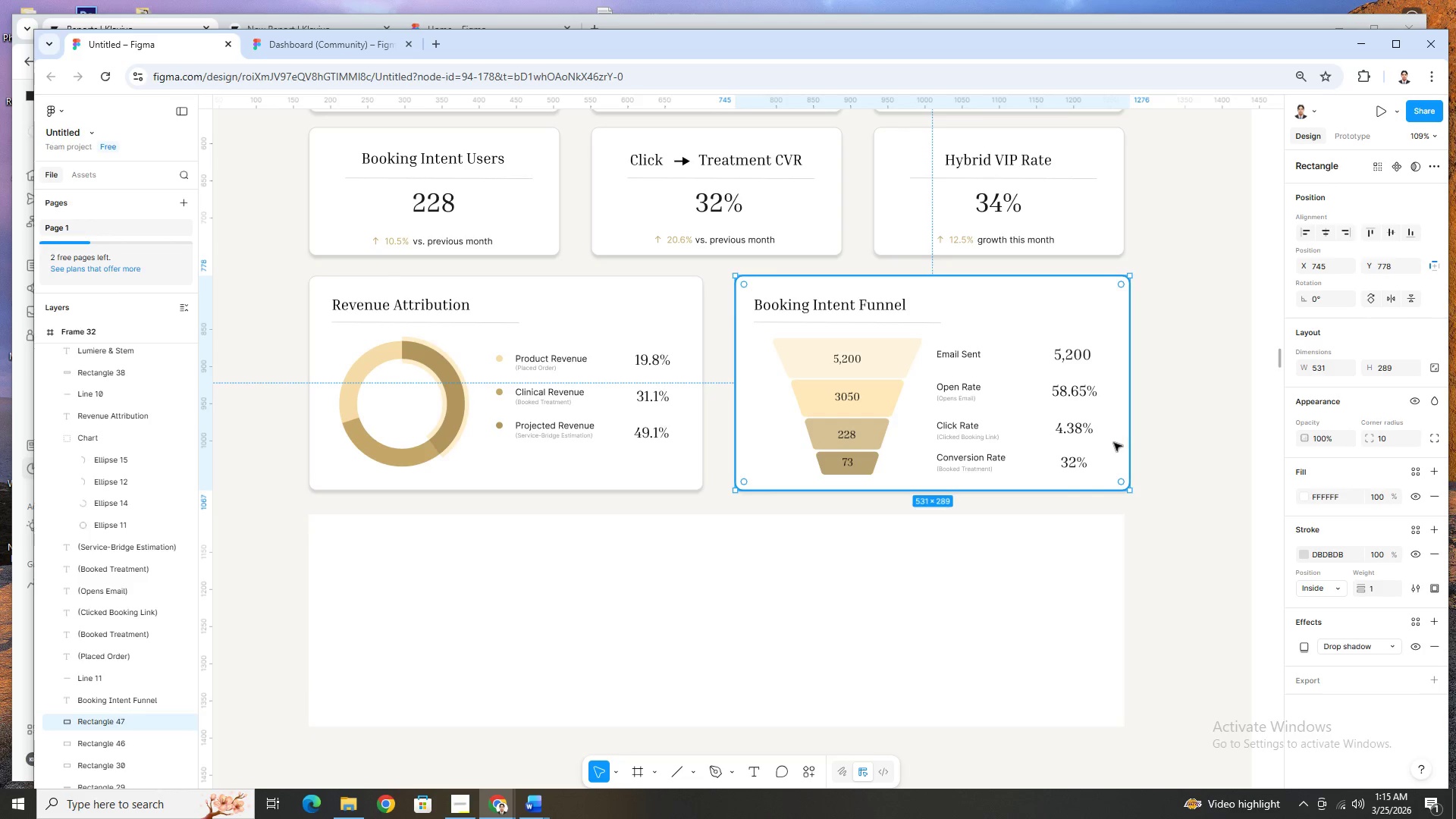 
hold_key(key=ControlLeft, duration=0.39)
 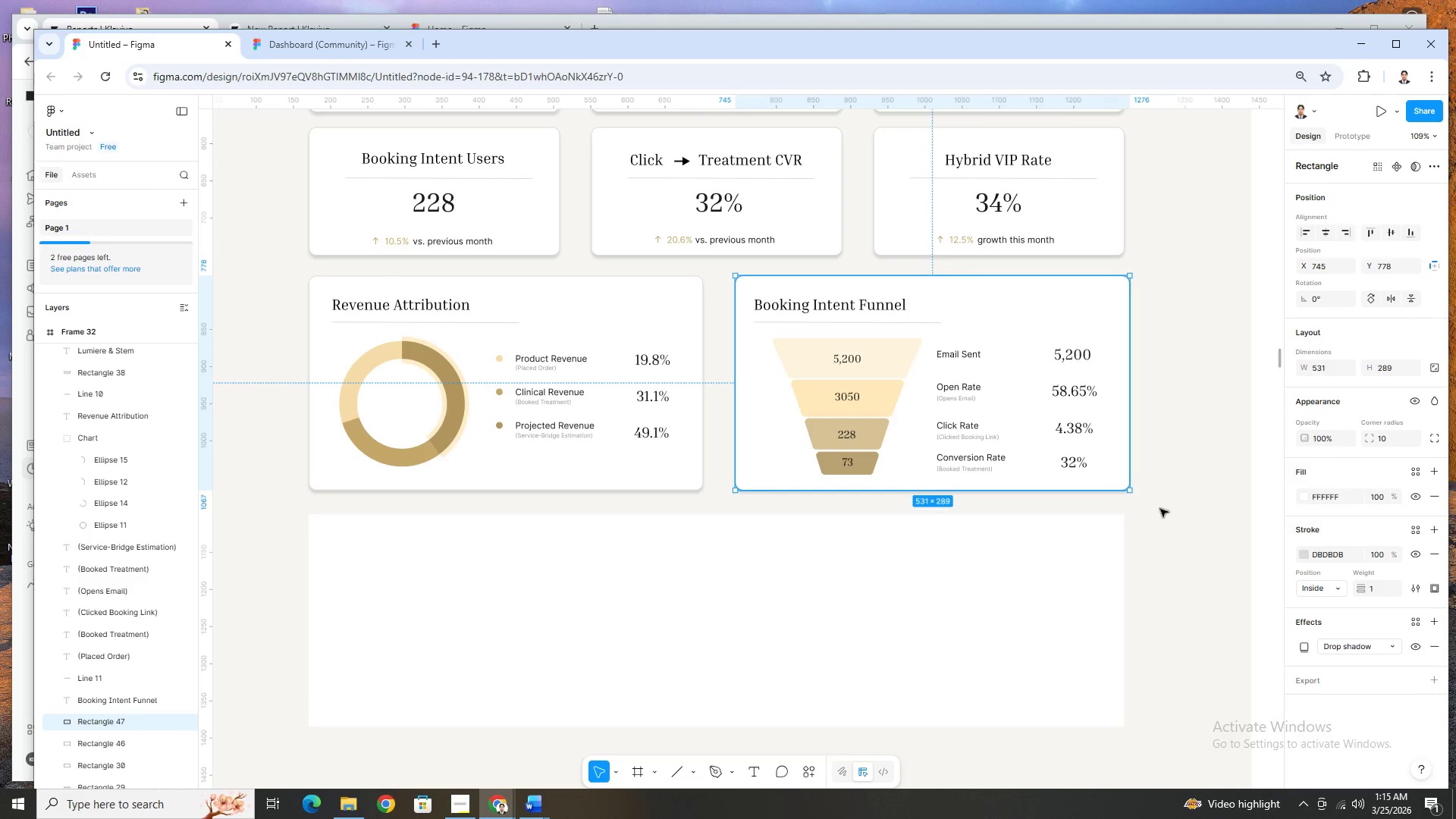 
hold_key(key=ControlLeft, duration=0.36)
scroll: coordinate [1116, 441], scroll_direction: up, amount: 2.0
 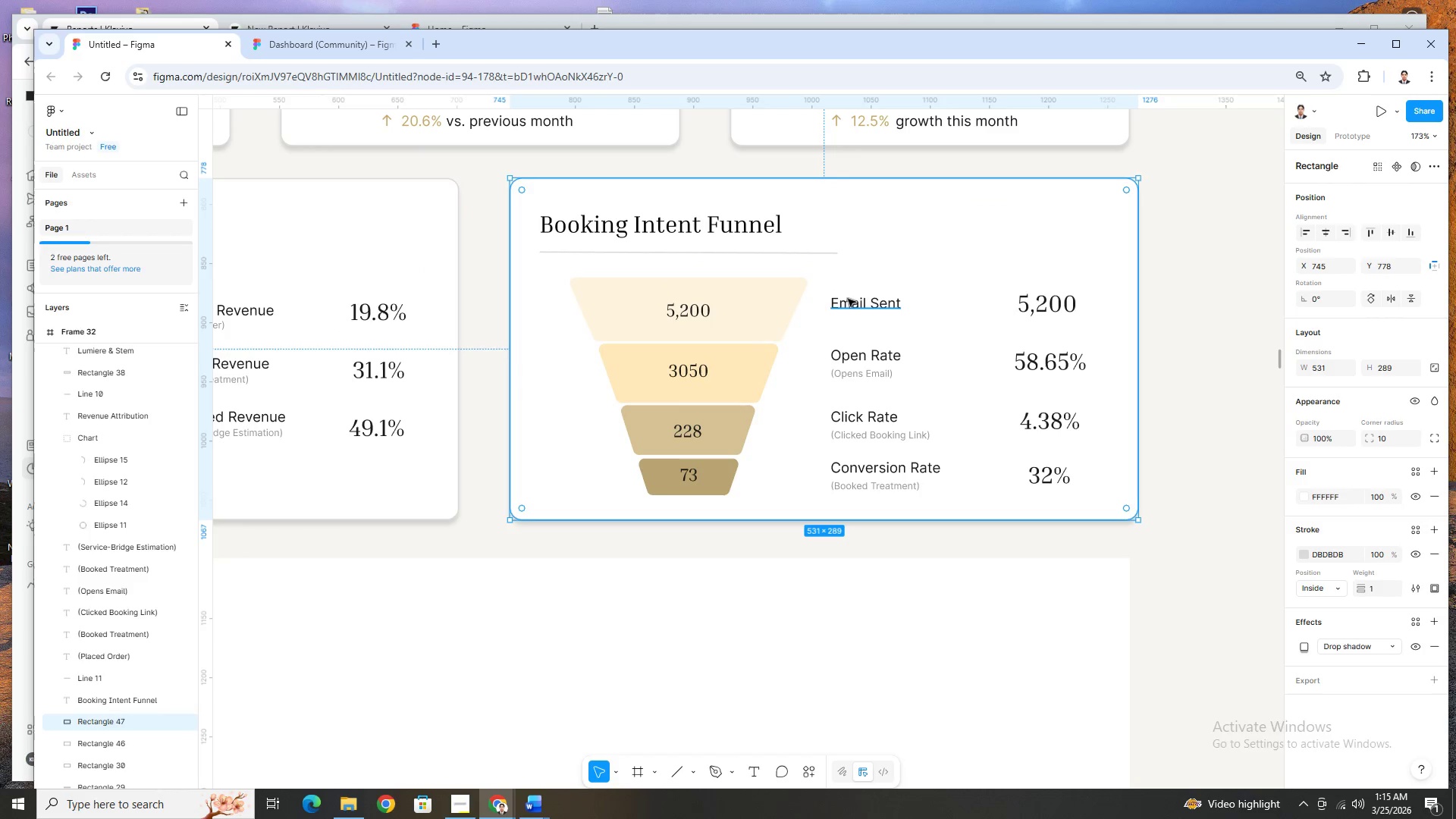 
left_click([853, 299])
 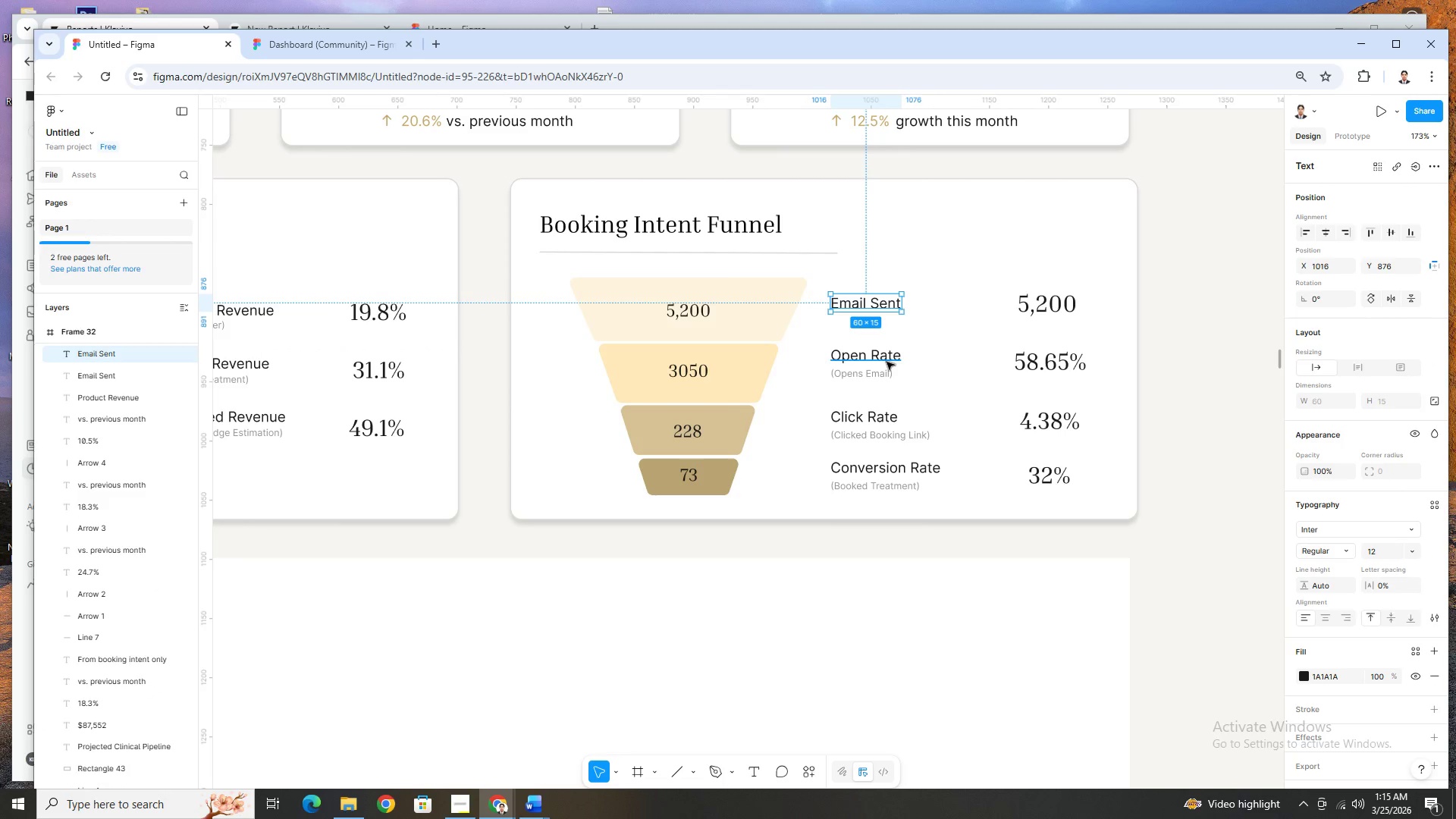 
left_click([1119, 379])
 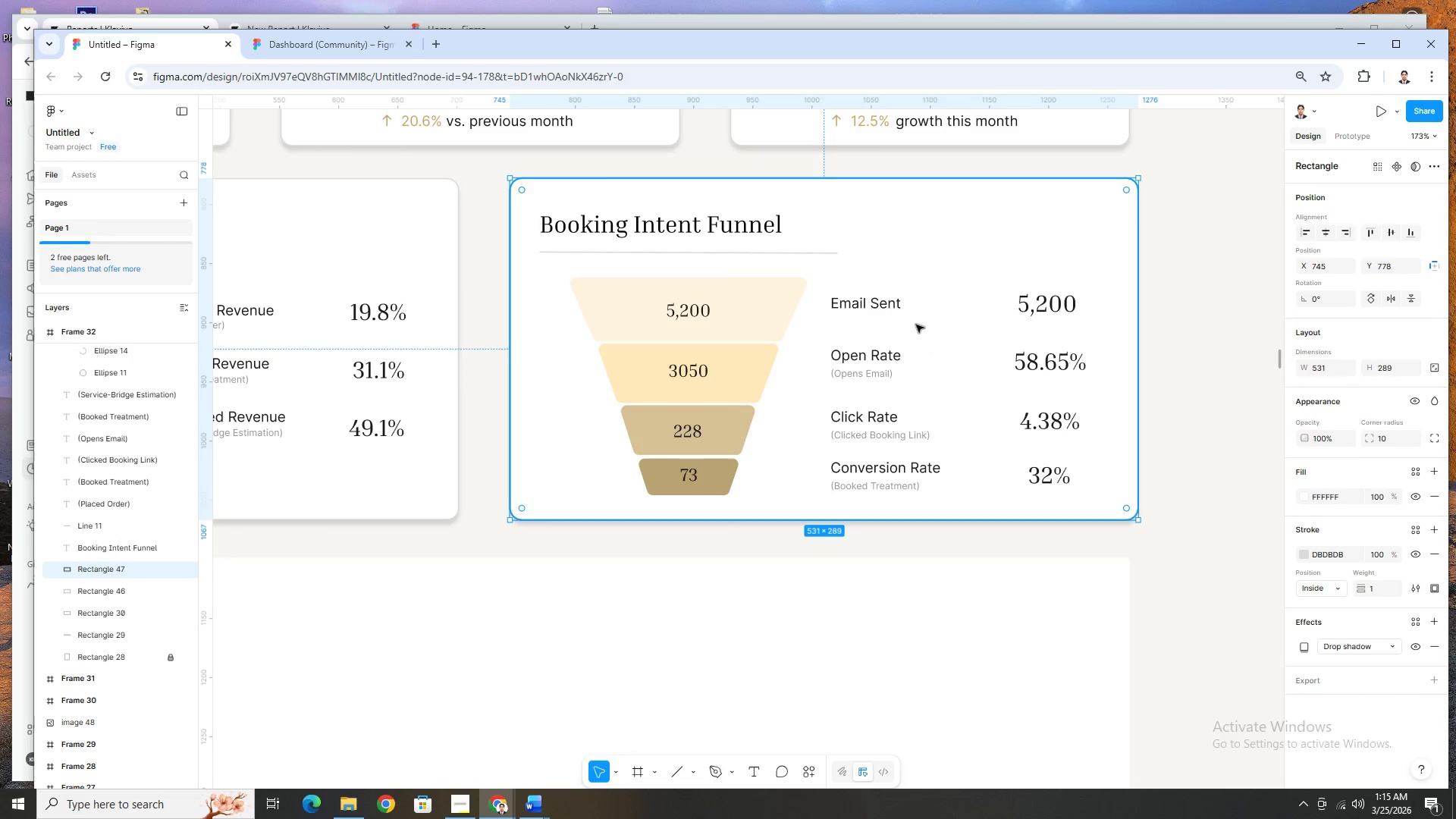 
hold_key(key=ControlLeft, duration=0.42)
 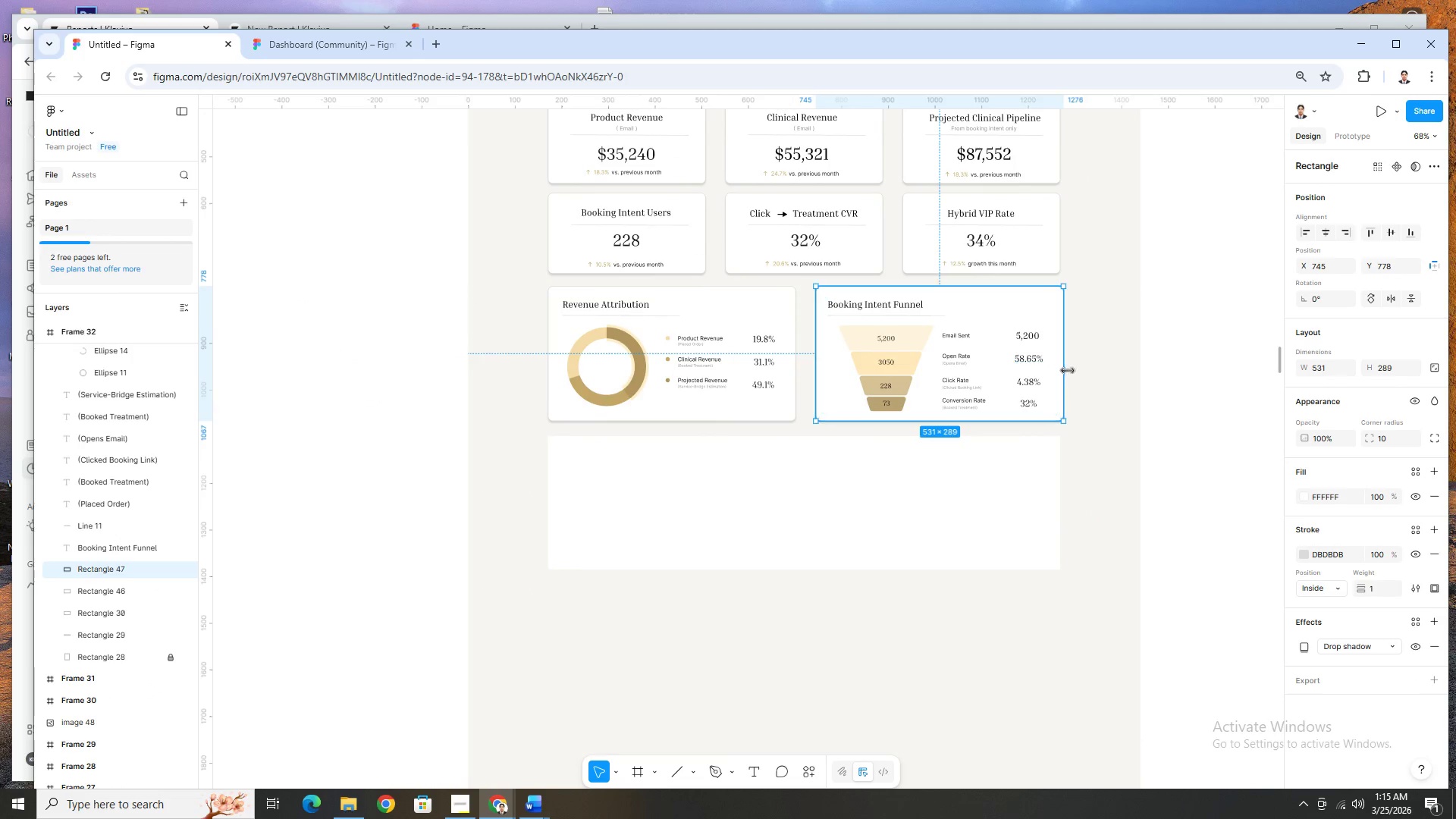 
hold_key(key=ControlLeft, duration=1.16)
 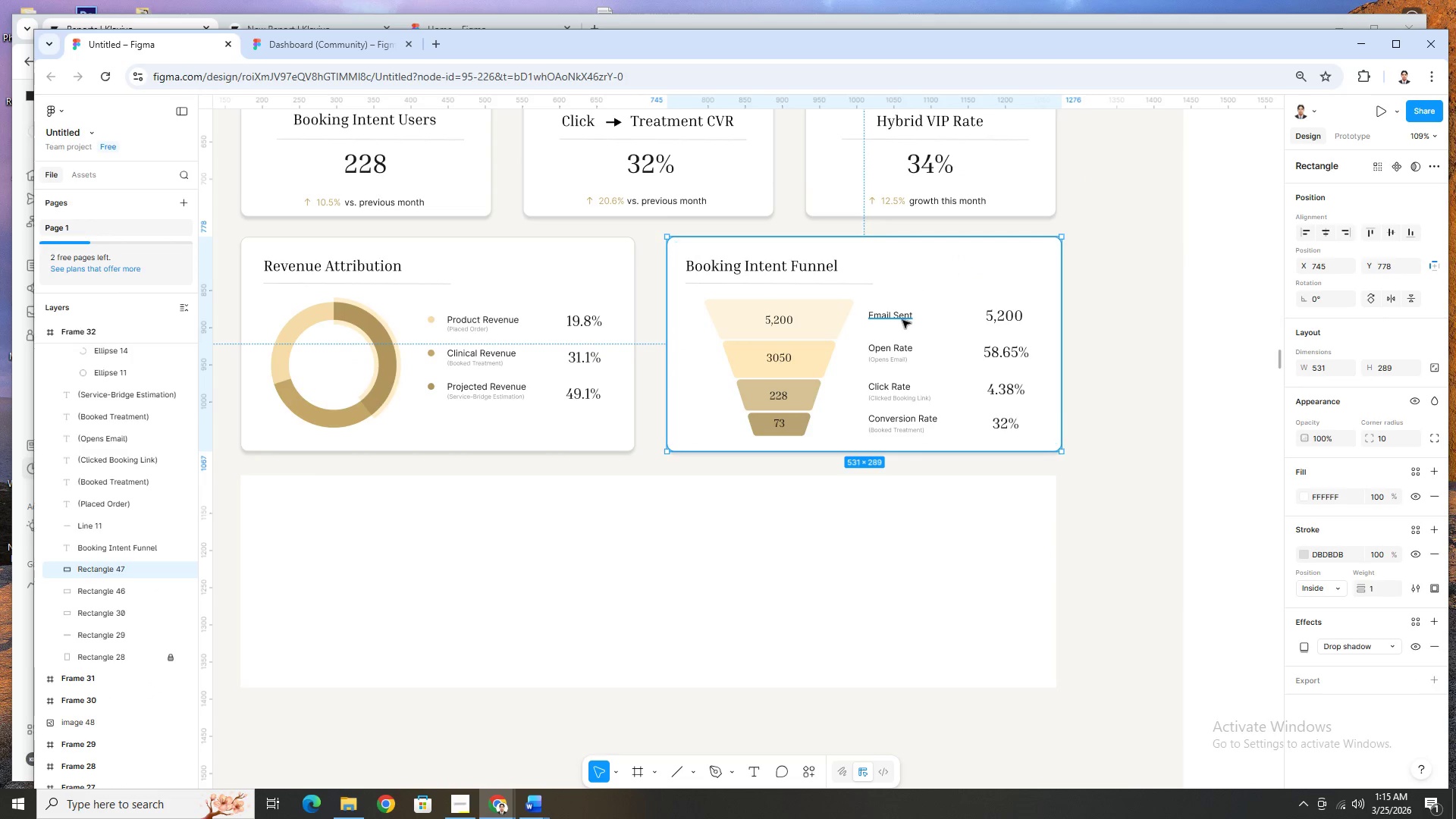 
scroll: coordinate [1016, 357], scroll_direction: down, amount: 4.0
 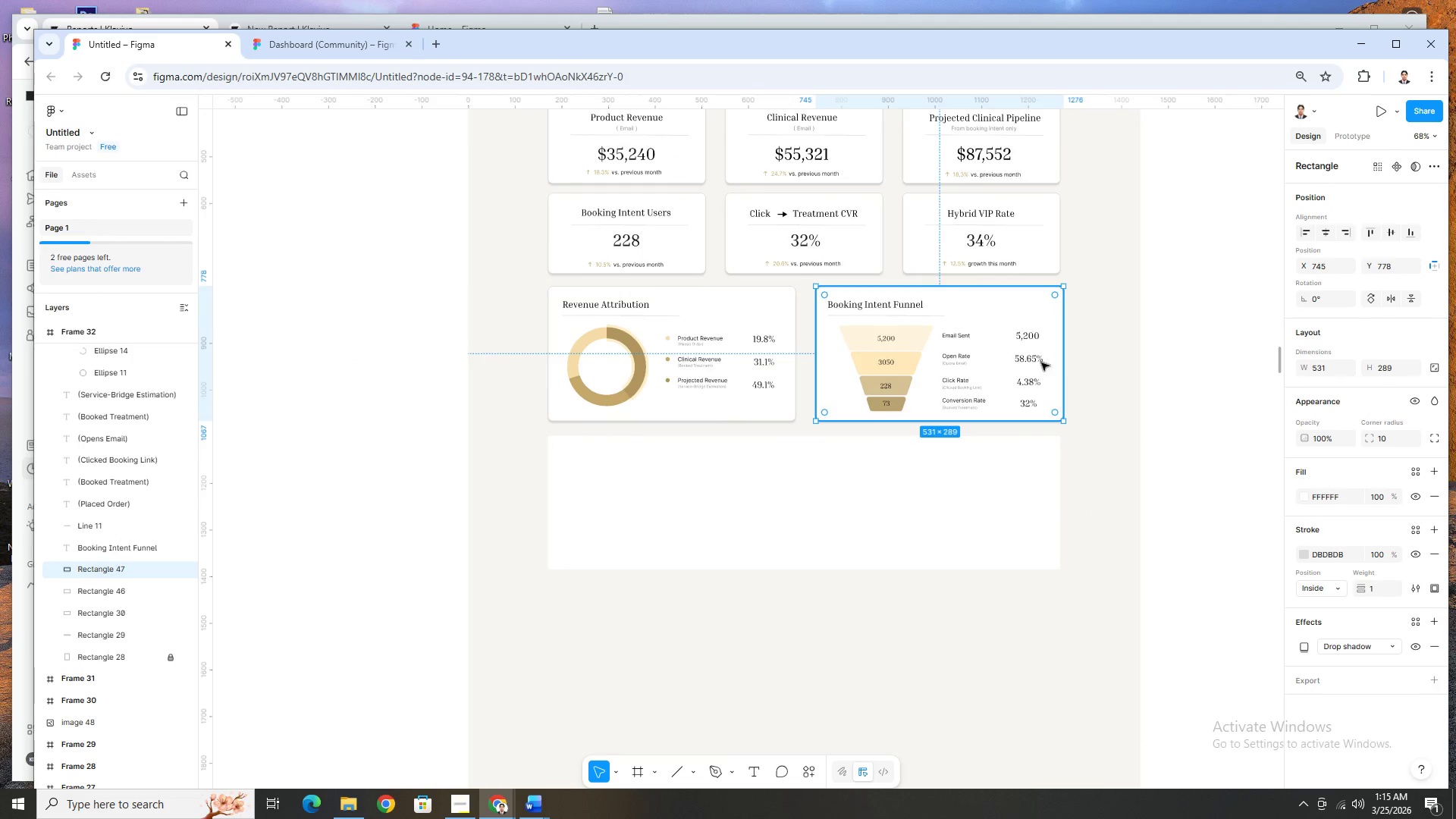 
scroll: coordinate [1068, 370], scroll_direction: up, amount: 2.0
 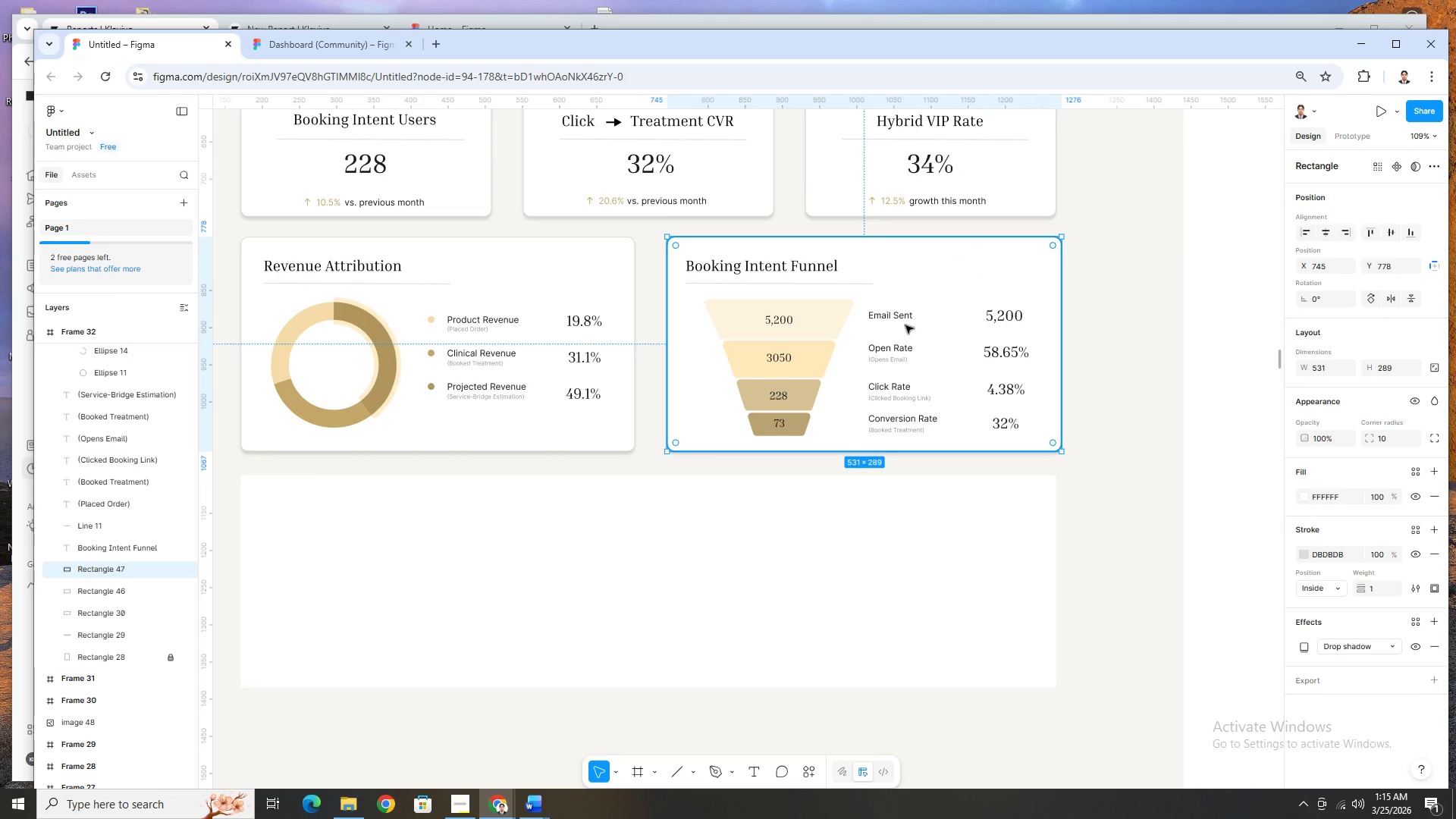 
left_click([902, 320])
 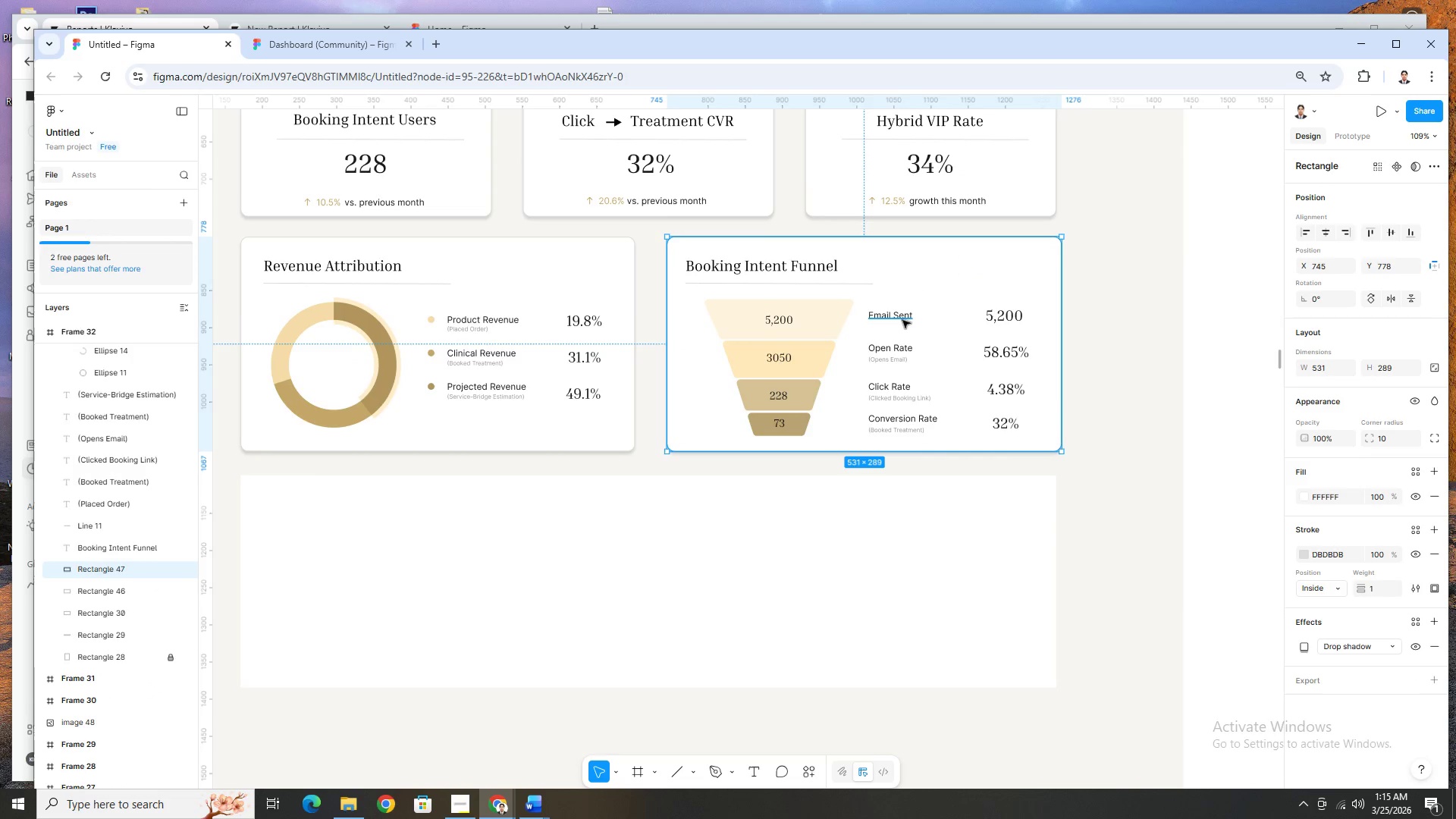 
hold_key(key=ShiftLeft, duration=1.5)
left_click([905, 349])
 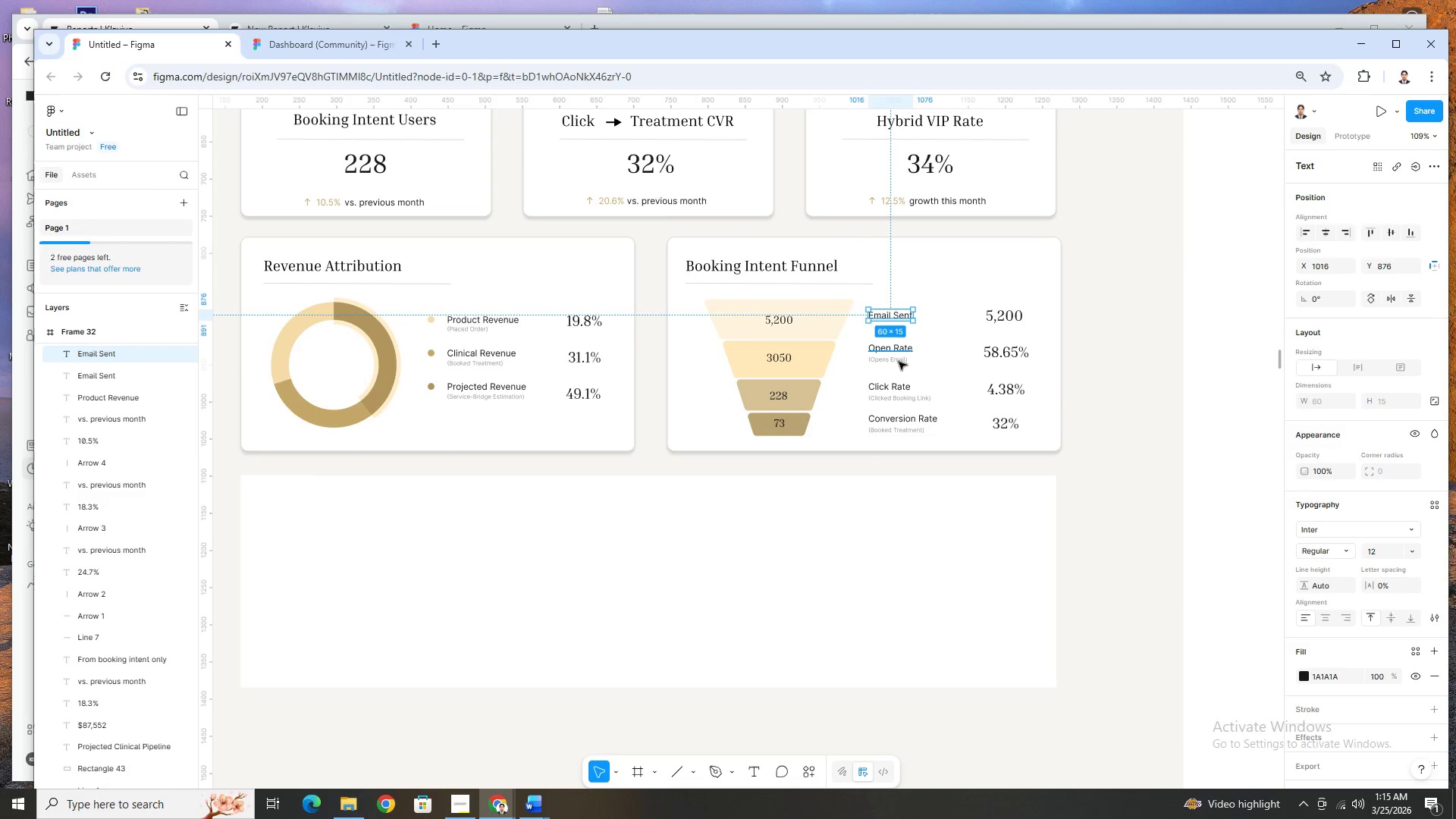 
left_click([899, 362])
 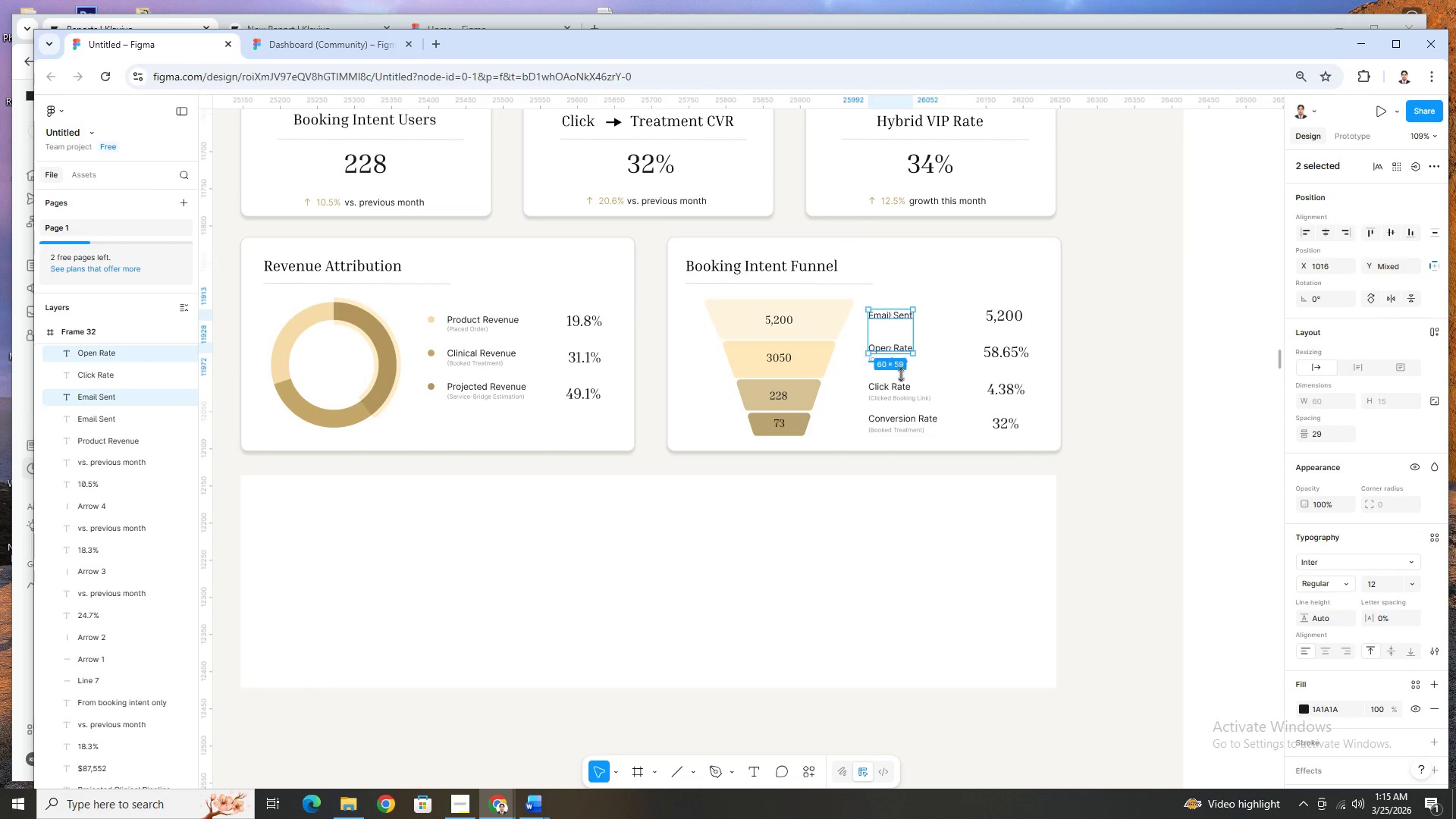 
hold_key(key=ShiftLeft, duration=1.5)
left_click([904, 388])
 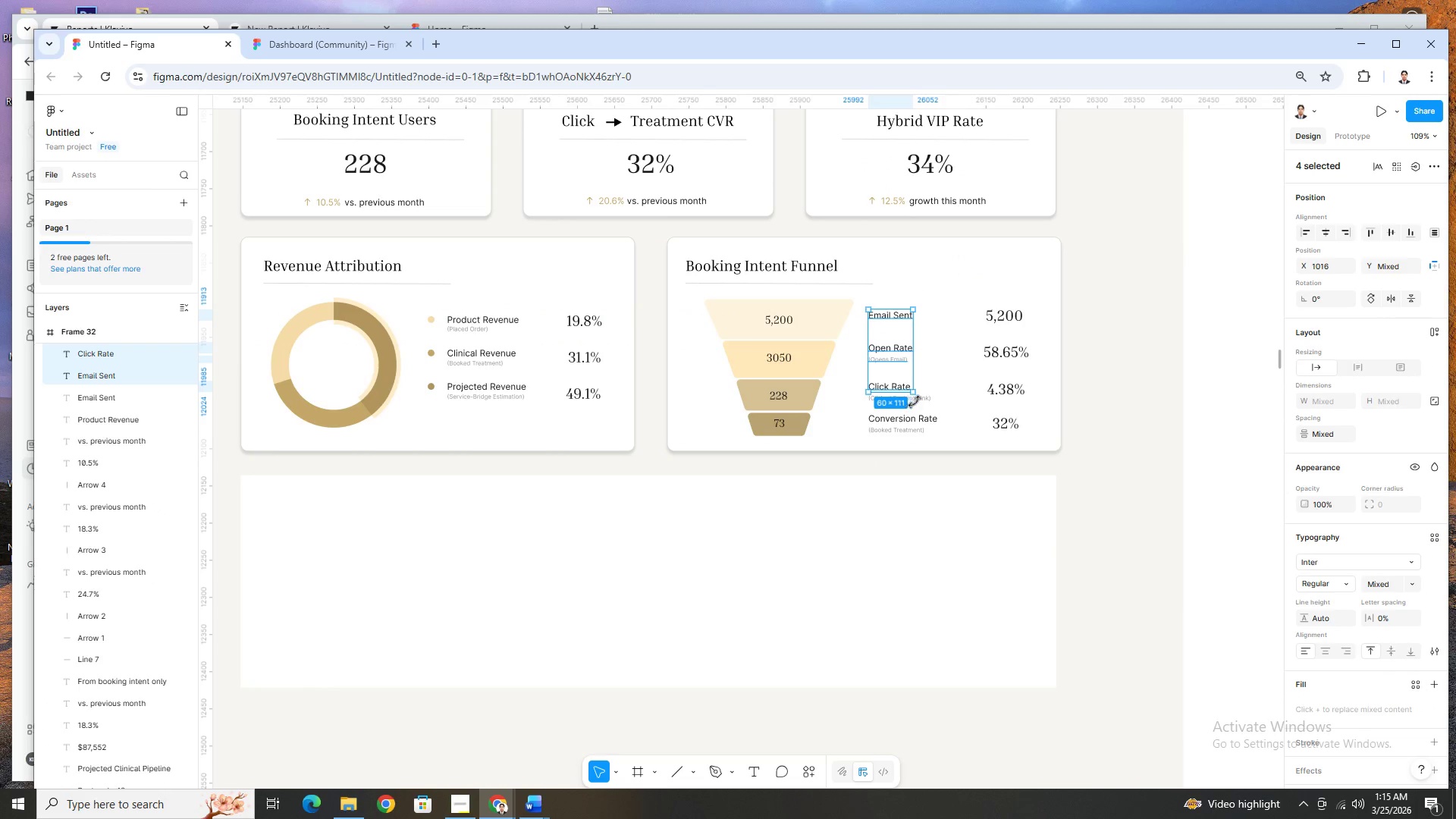 
hold_key(key=ShiftLeft, duration=1.52)
left_click([926, 399])
 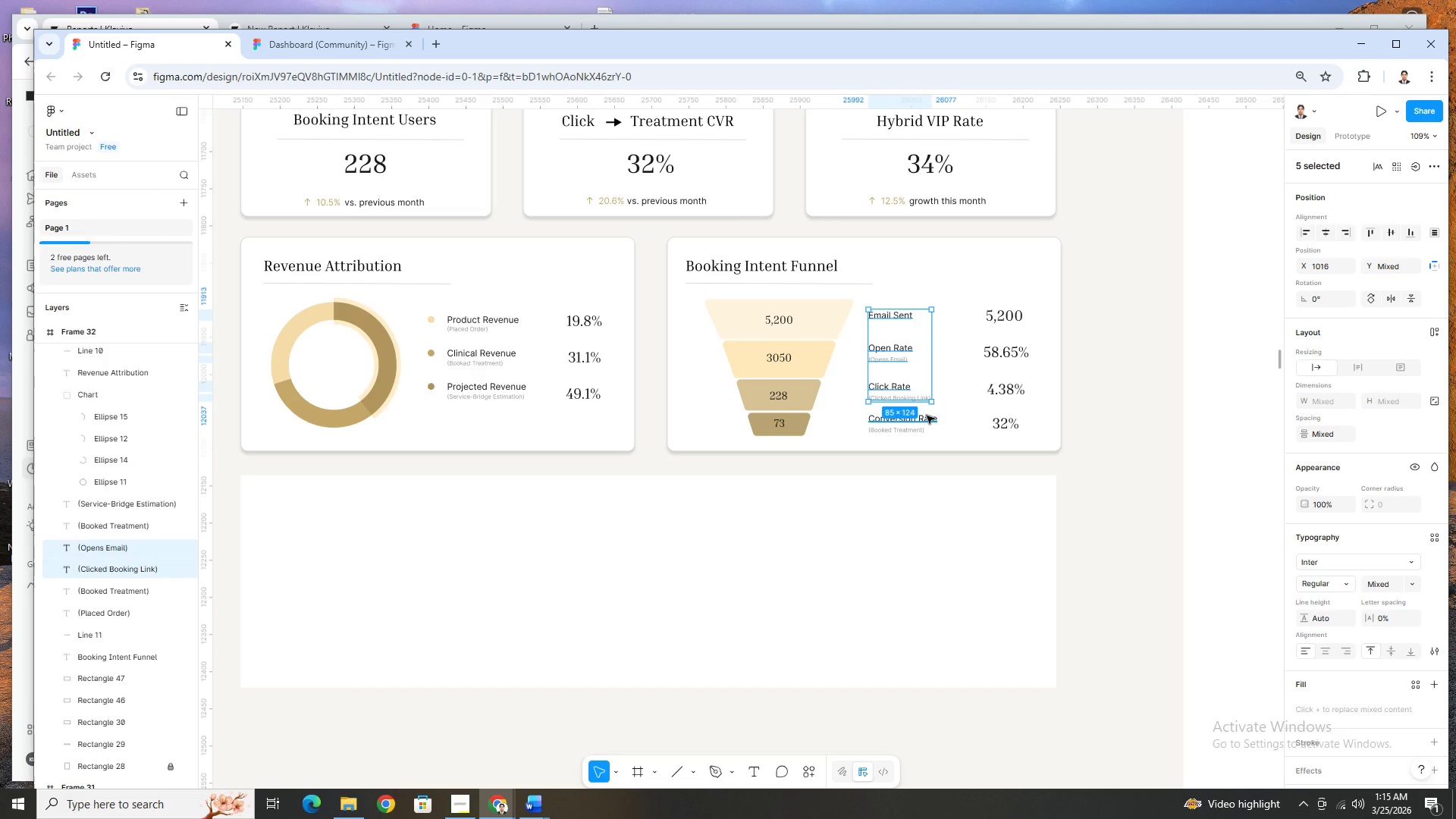 
left_click([927, 416])
 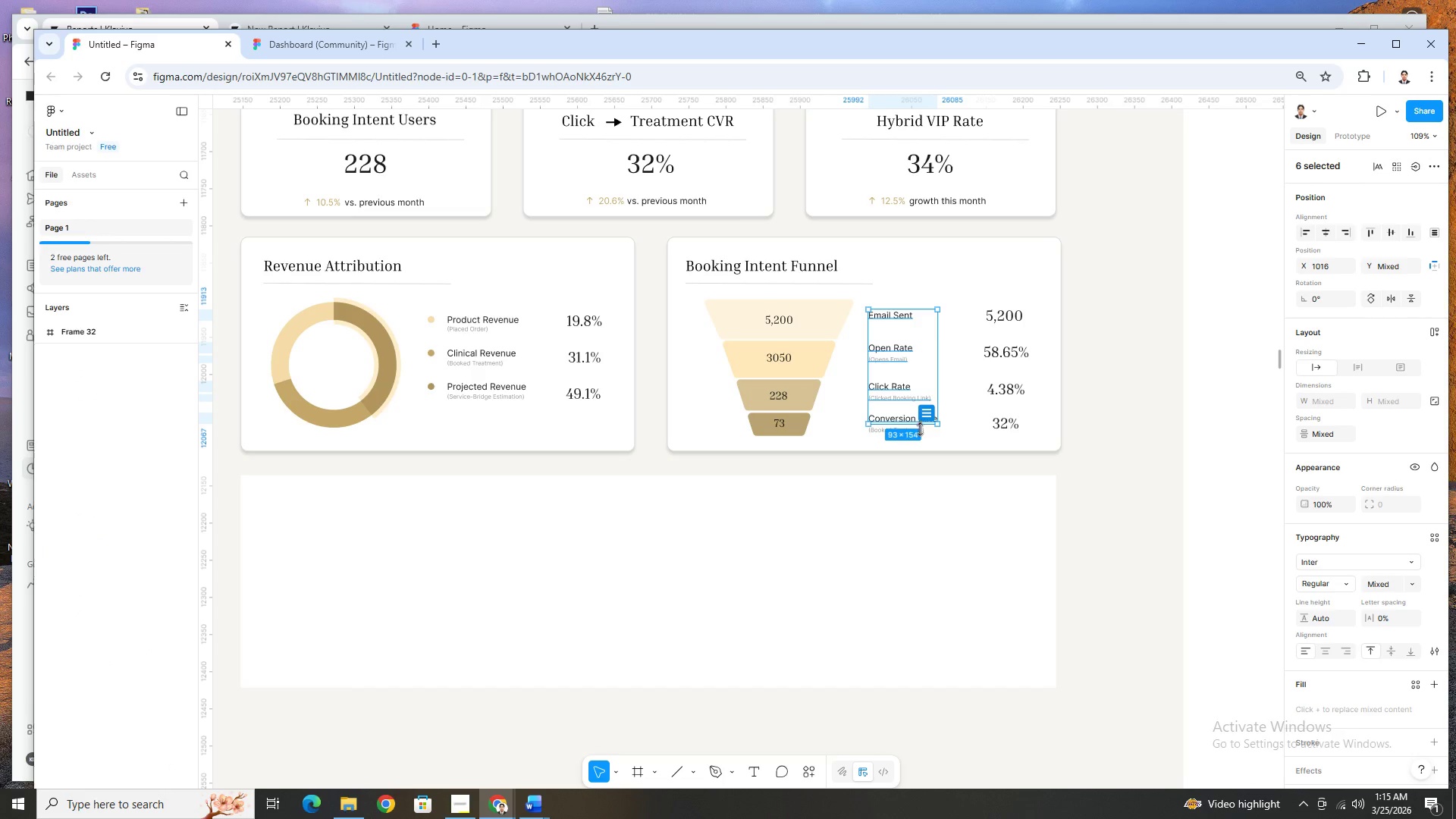 
hold_key(key=ShiftLeft, duration=1.5)
left_click([916, 433])
 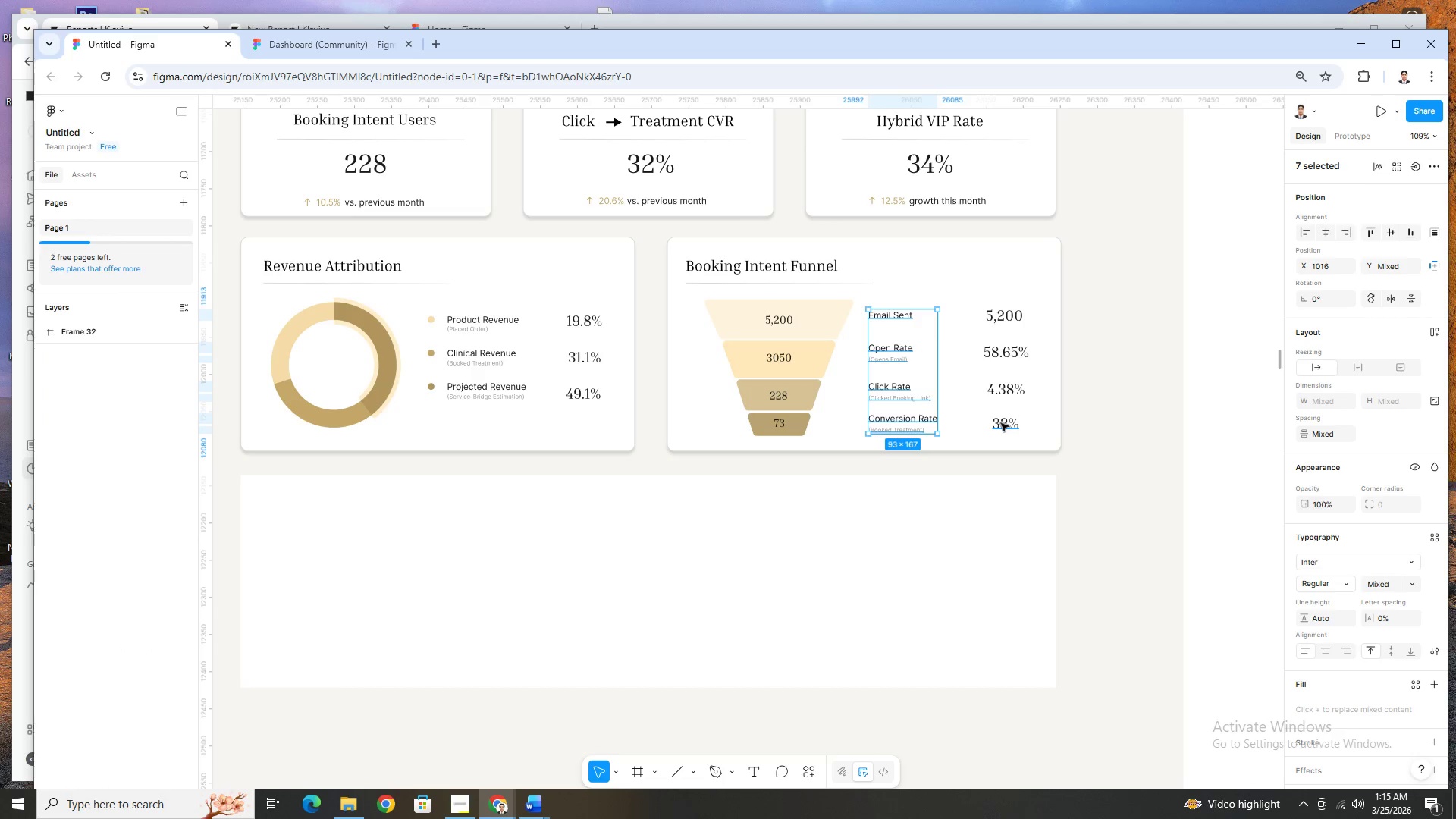 
left_click([1001, 423])
 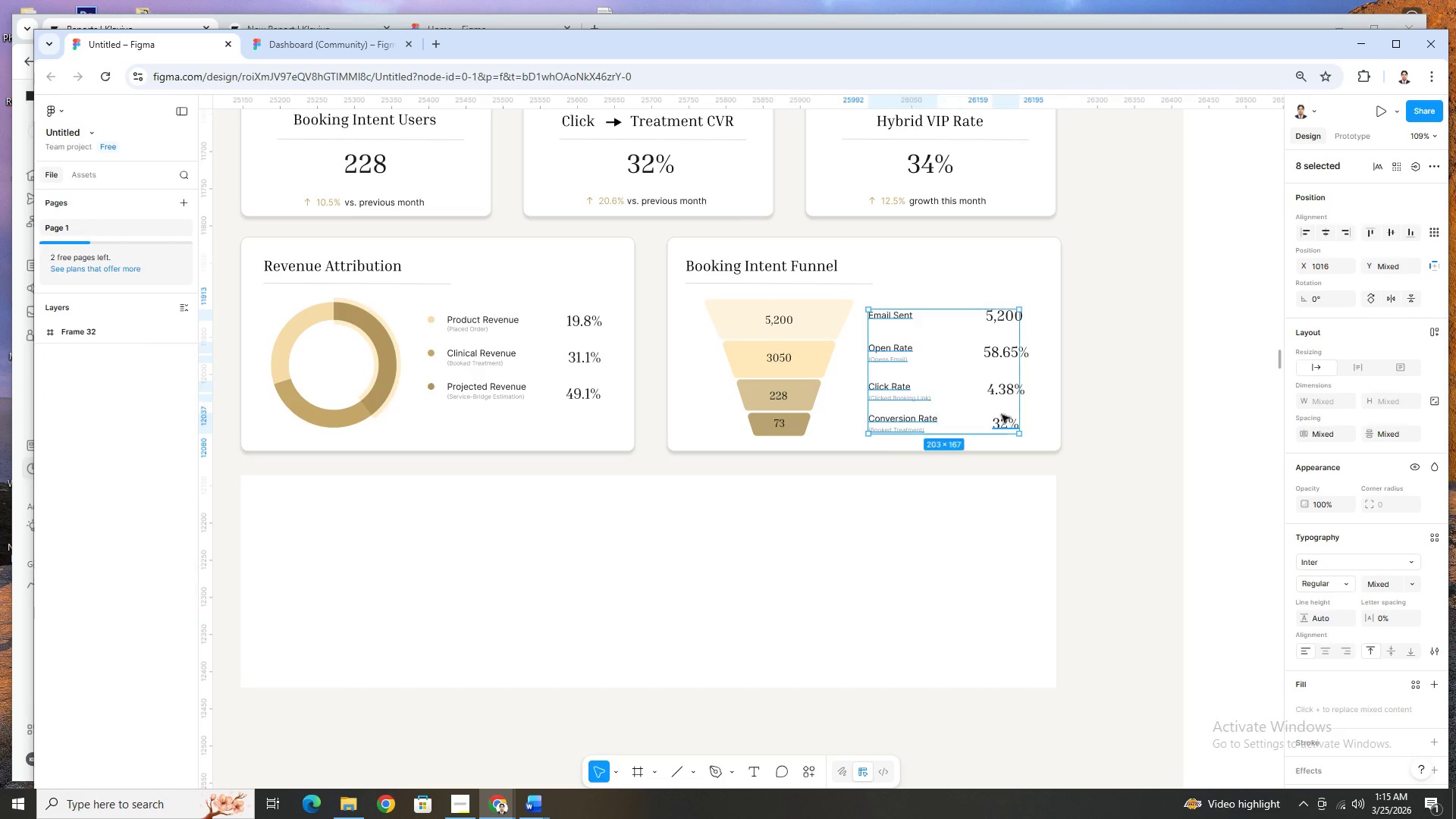 
hold_key(key=ShiftLeft, duration=1.52)
left_click([1006, 391])
 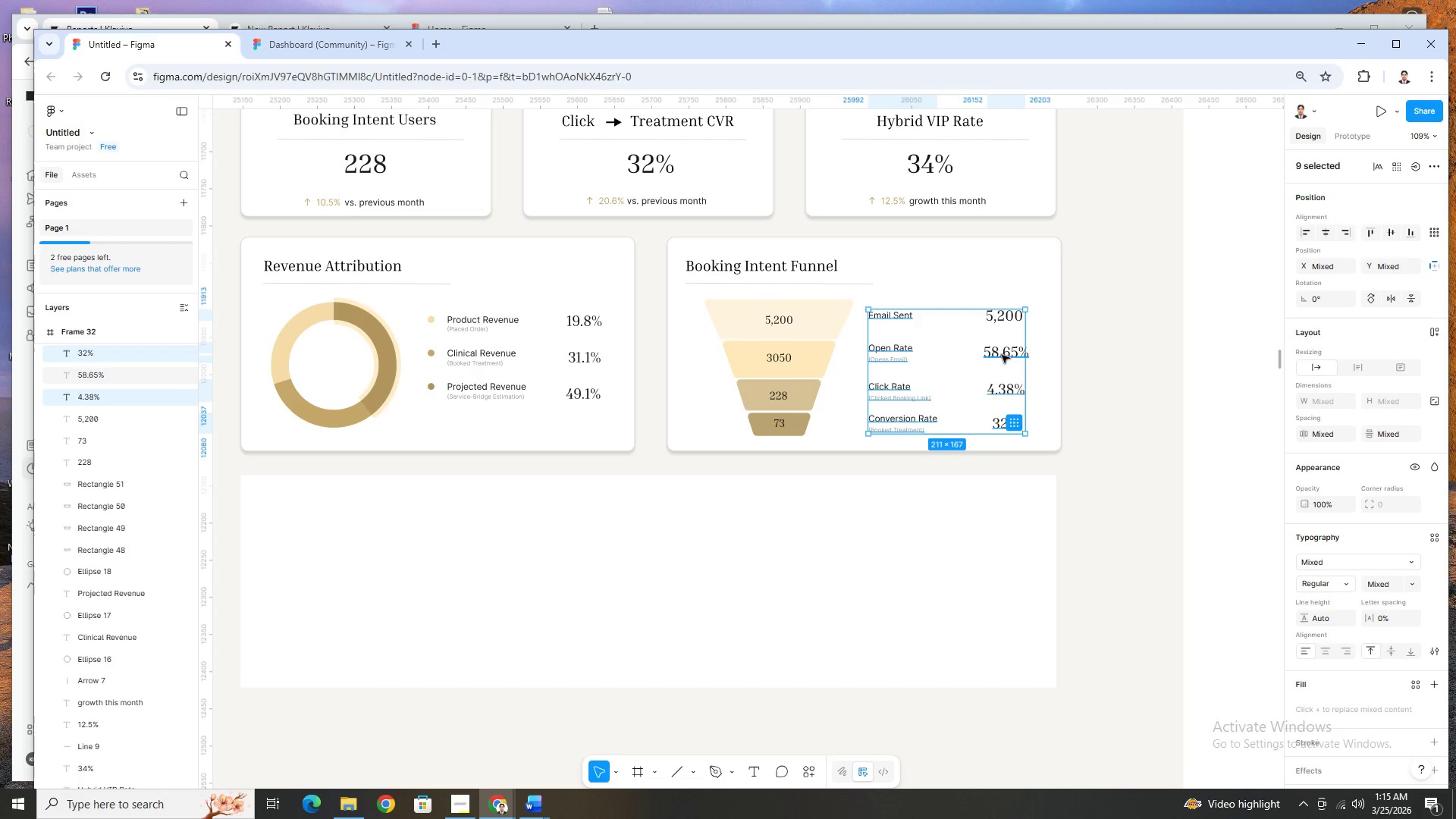 
left_click([1002, 355])
 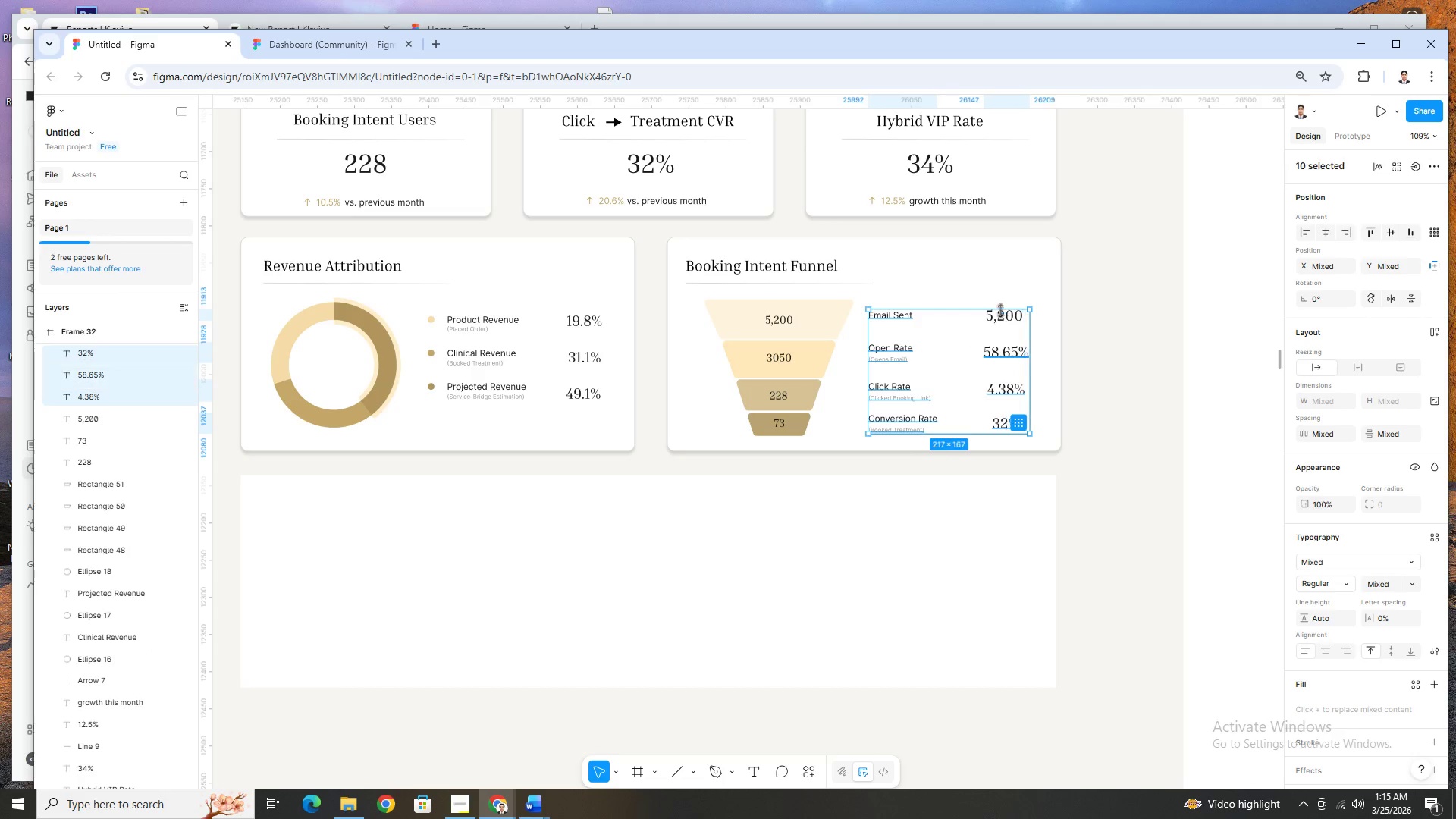 
hold_key(key=ShiftLeft, duration=0.64)
left_click([1001, 317])
 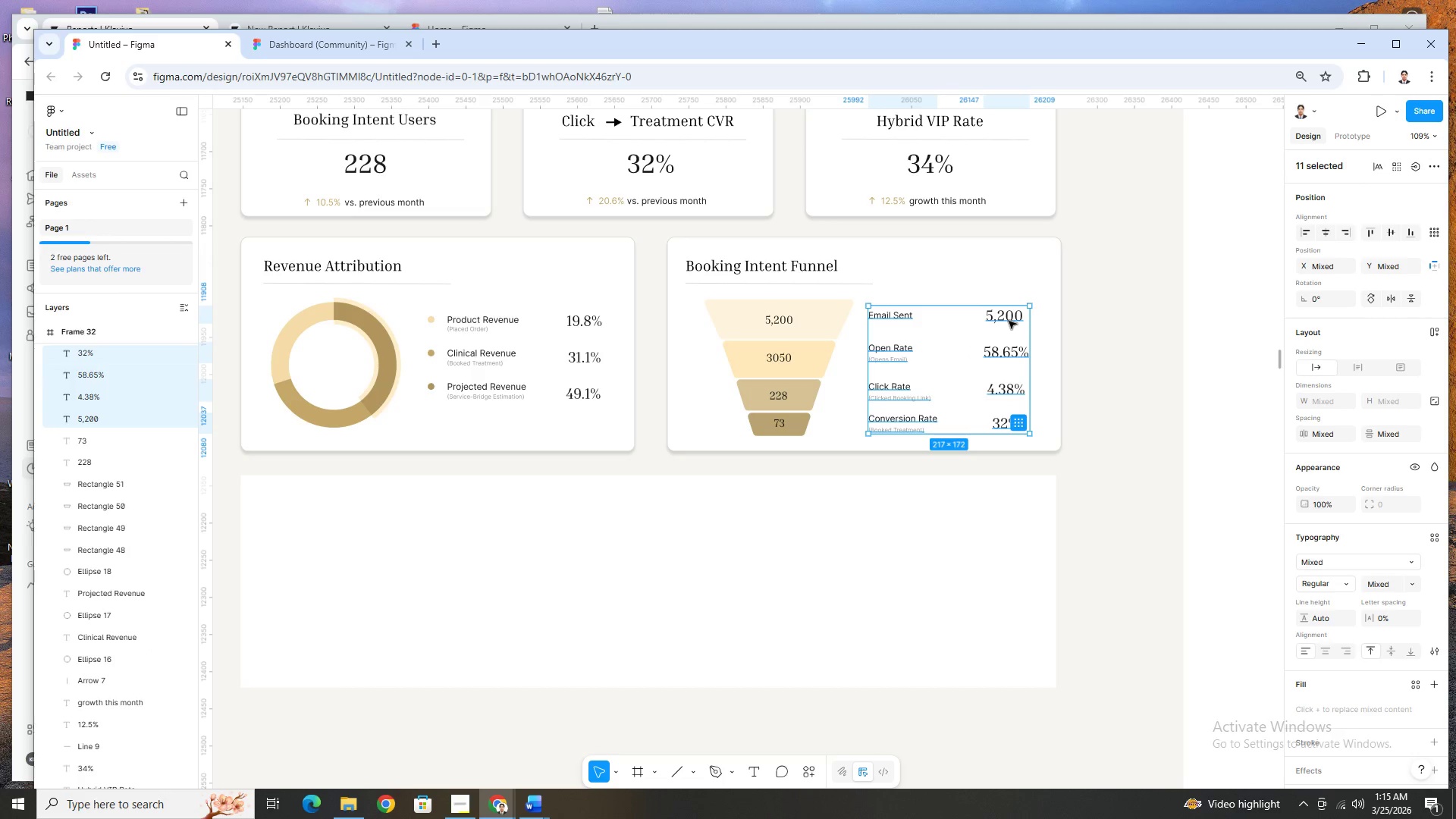 
key(ArrowUp)
 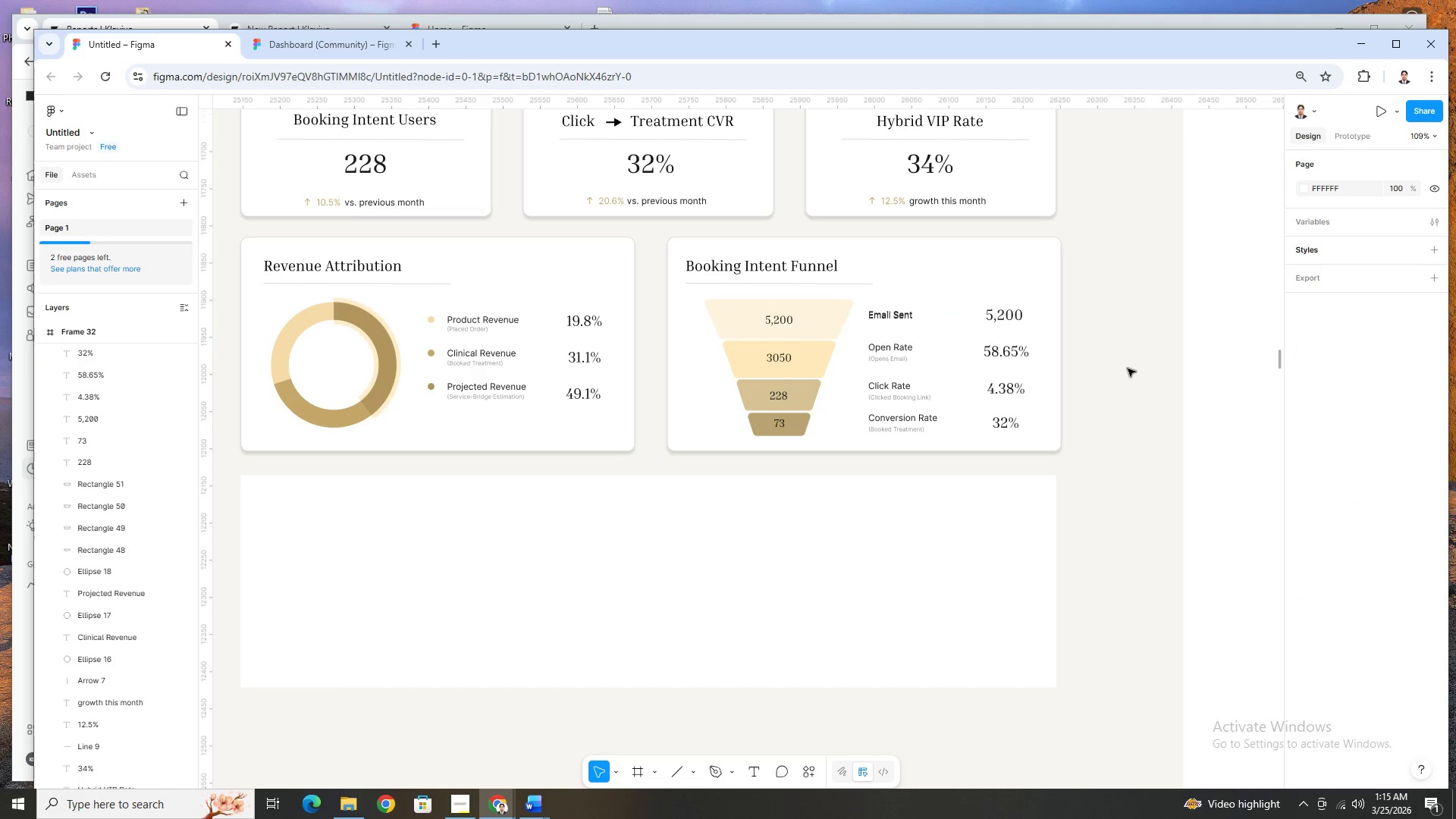 
hold_key(key=ControlLeft, duration=1.12)
scroll: coordinate [1097, 466], scroll_direction: down, amount: 3.0
 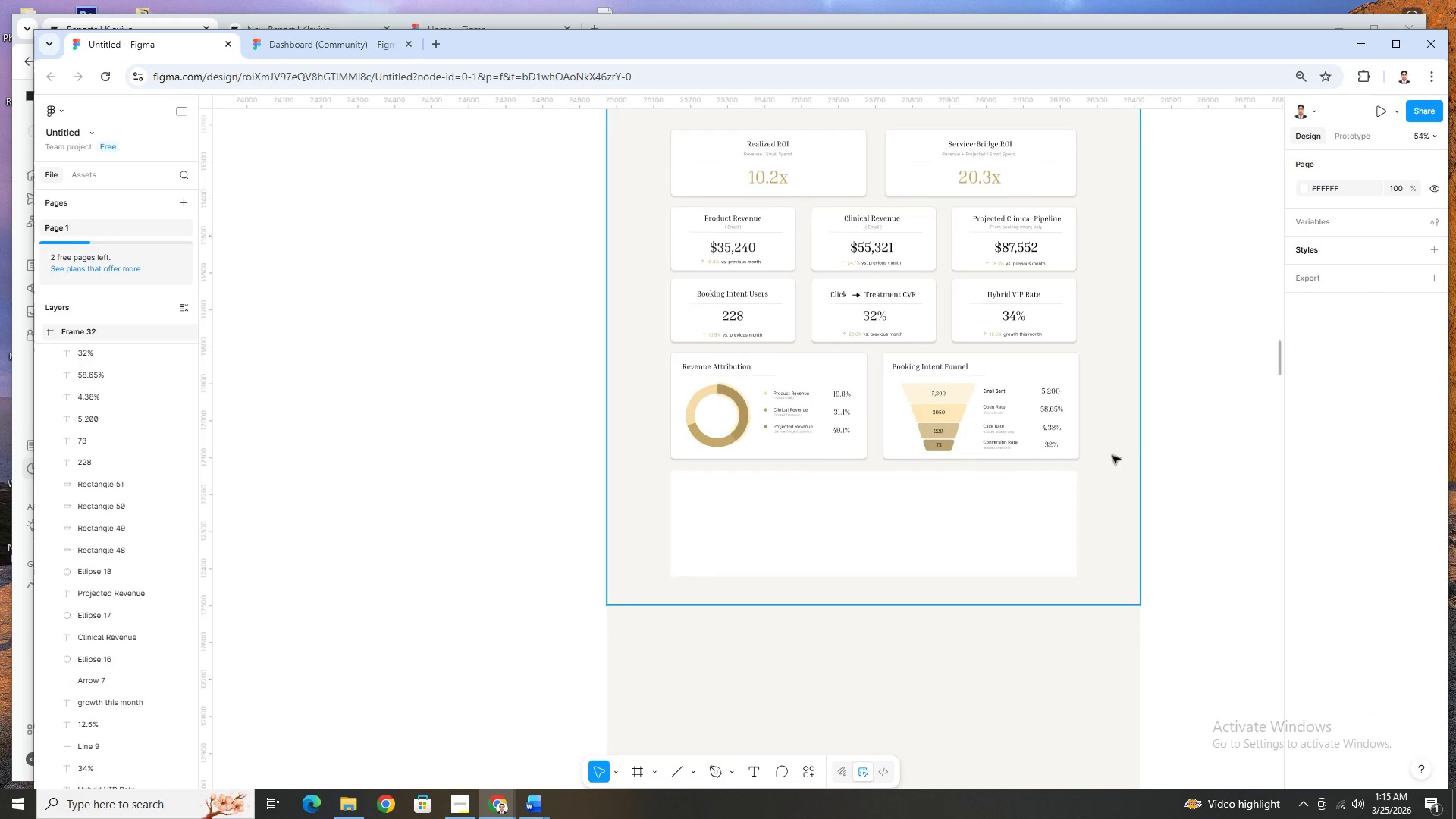 
scroll: coordinate [1112, 456], scroll_direction: up, amount: 2.0
 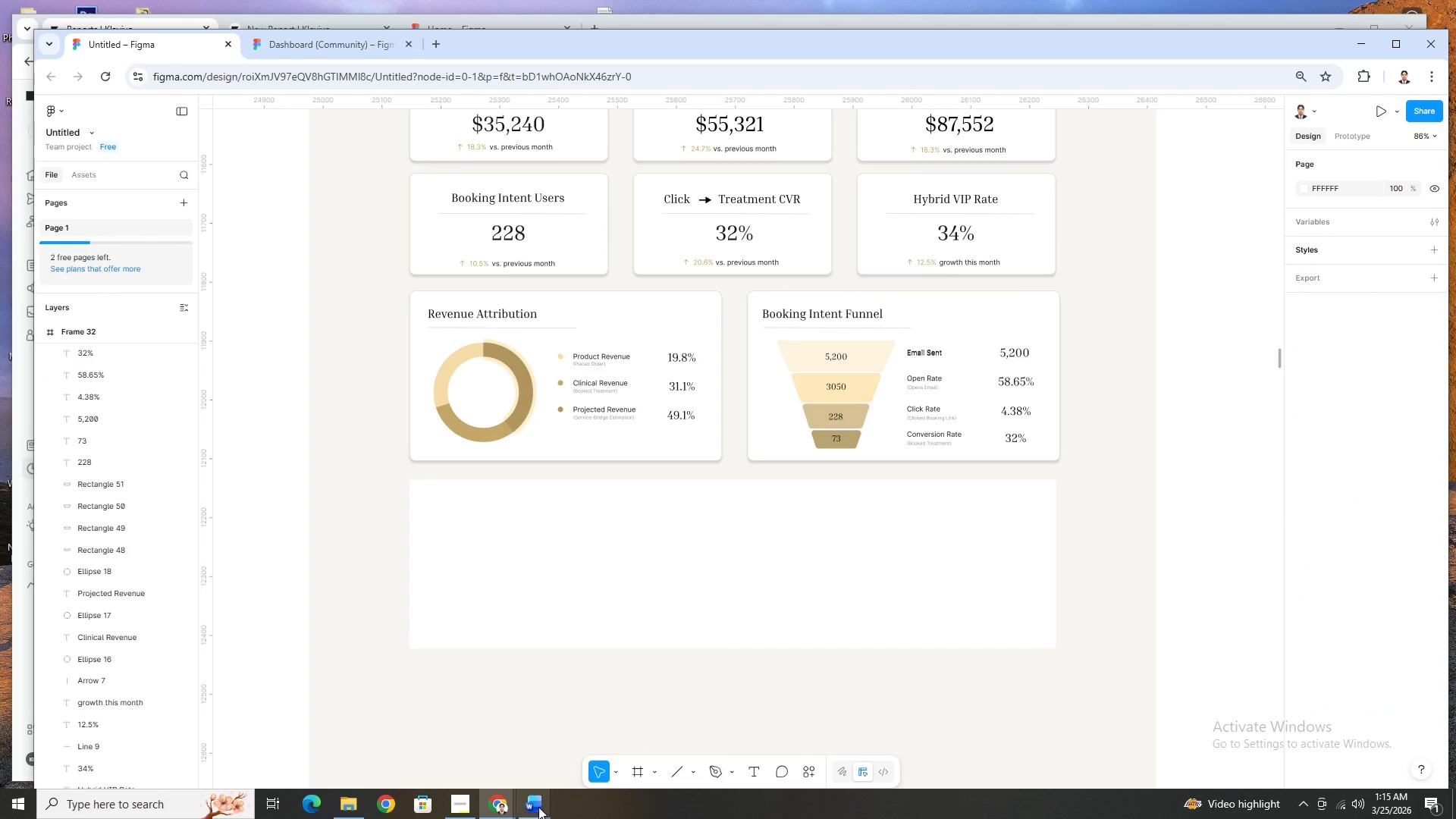 
left_click([455, 806])